 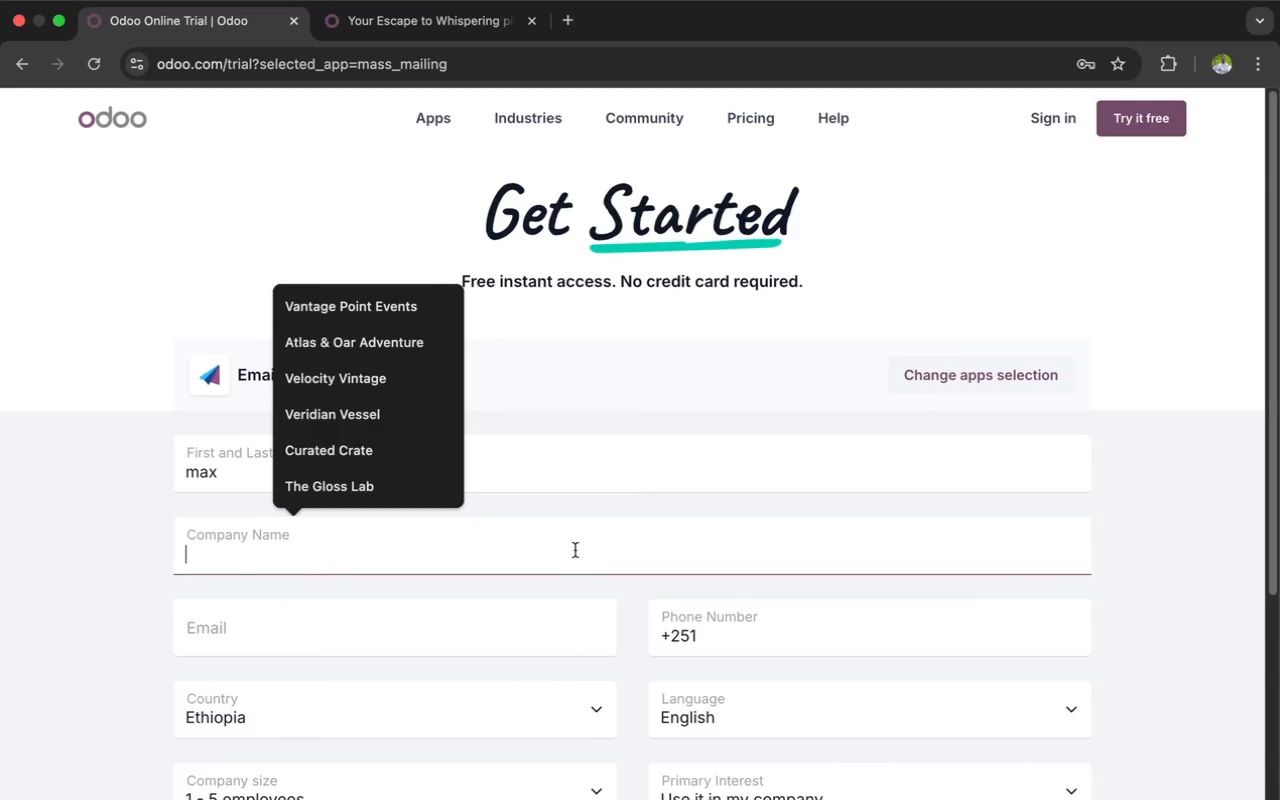 
key(Meta+V)
 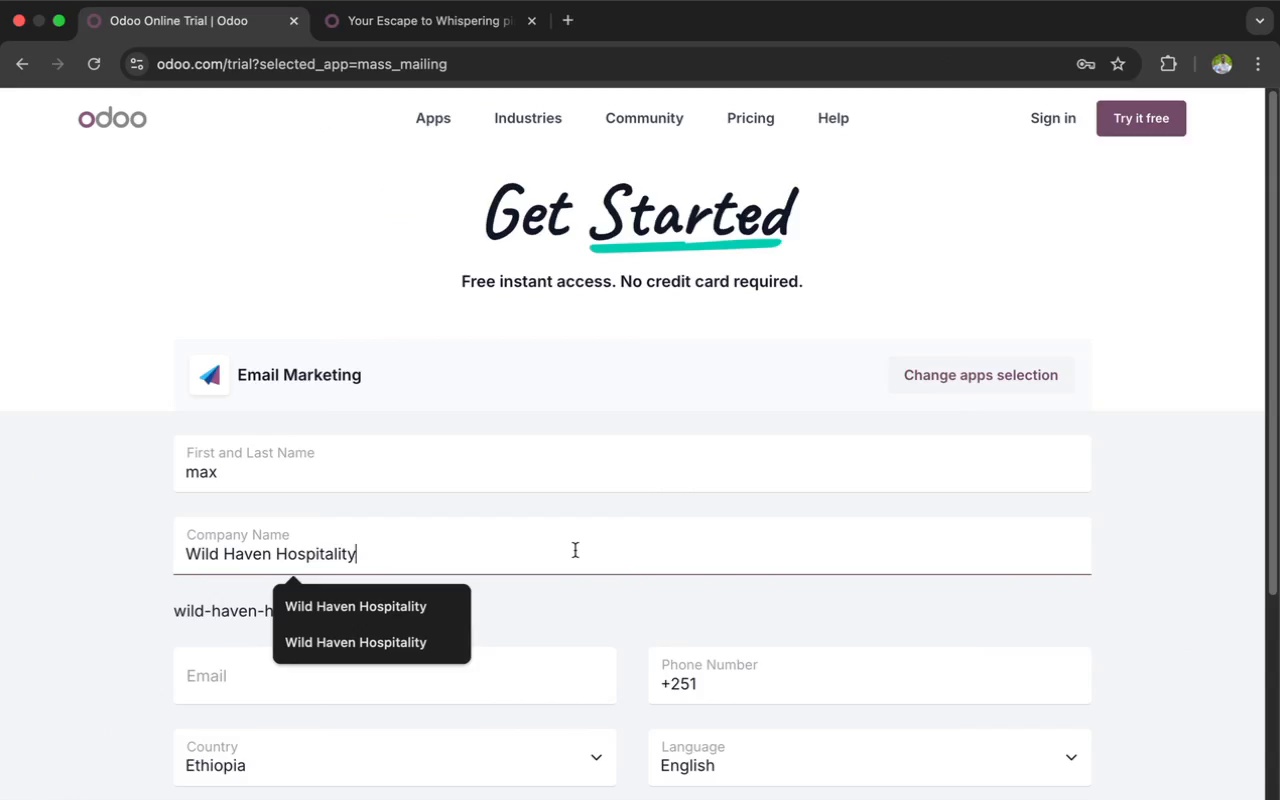 
scroll: coordinate [575, 550], scroll_direction: down, amount: 5.0
 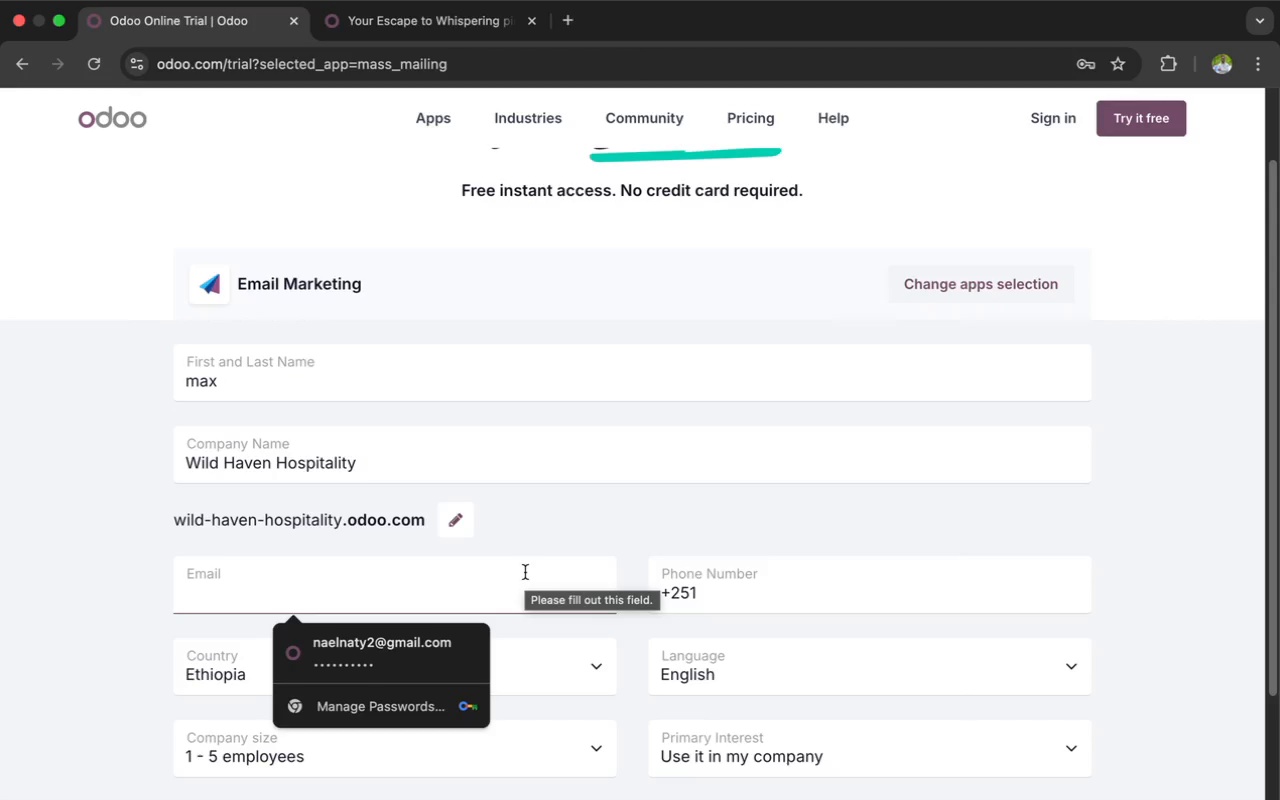 
wait(11.3)
 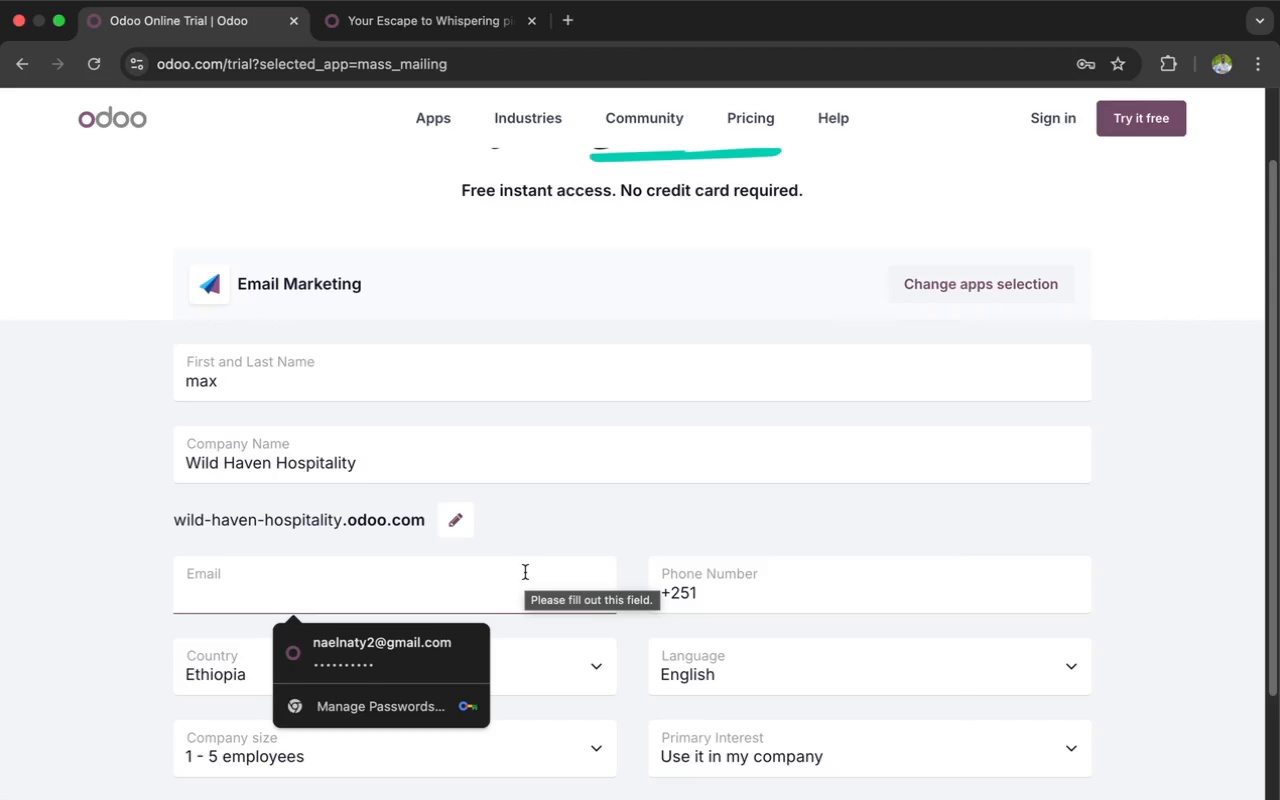 
scroll: coordinate [525, 572], scroll_direction: down, amount: 4.0
 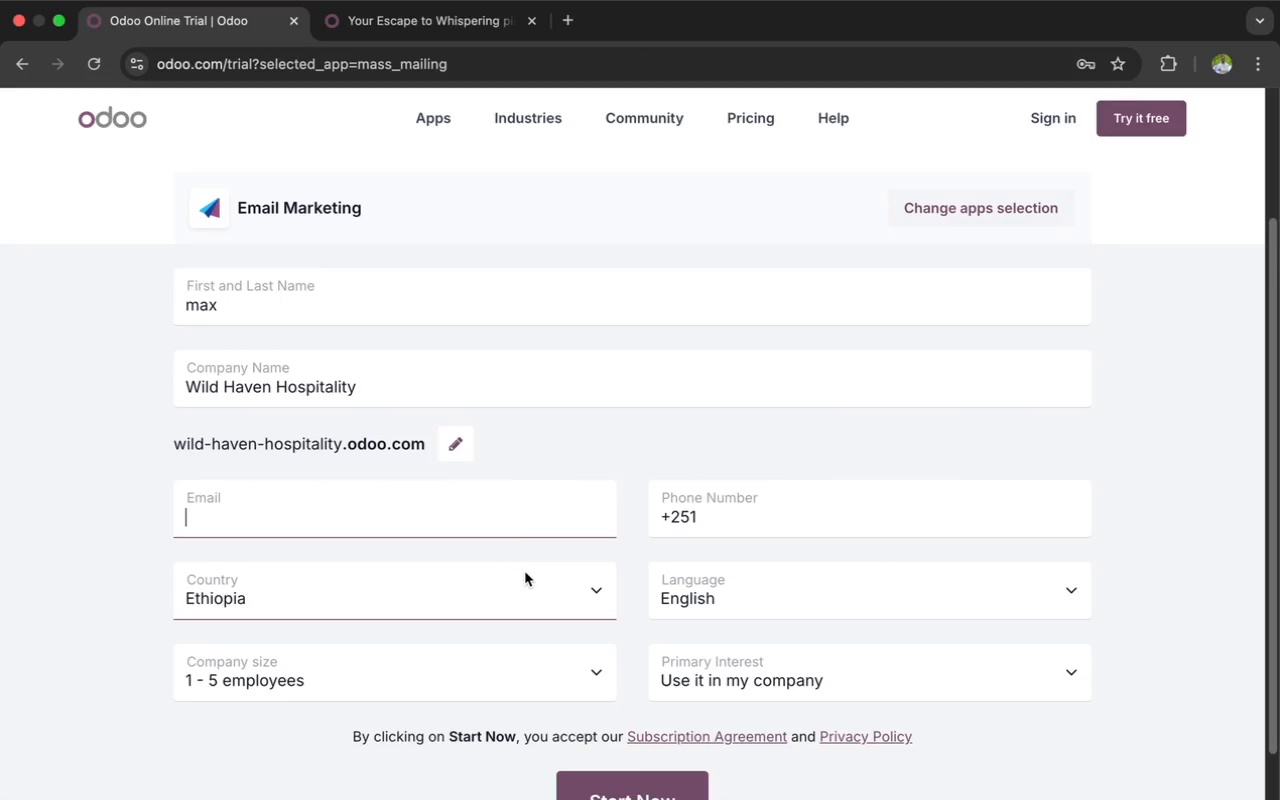 
wait(10.09)
 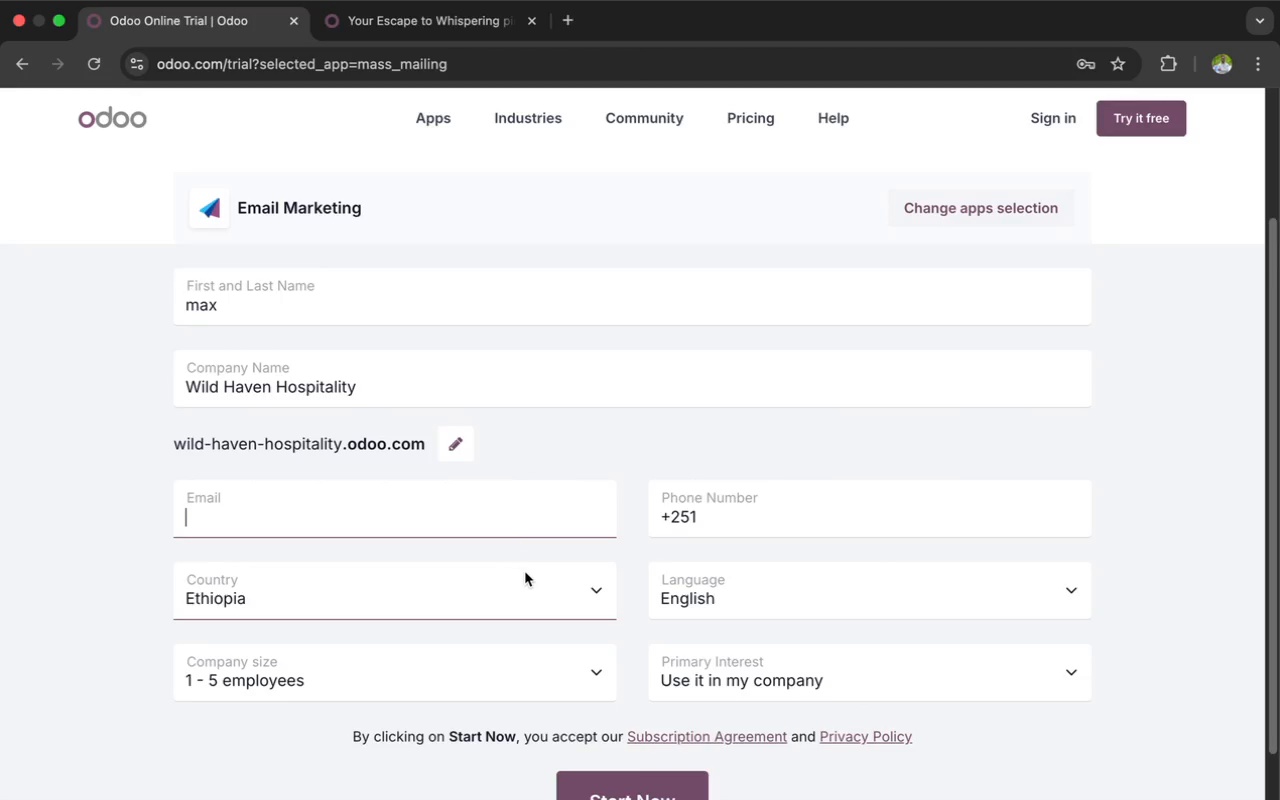 
type(ayele@gmail.com)
 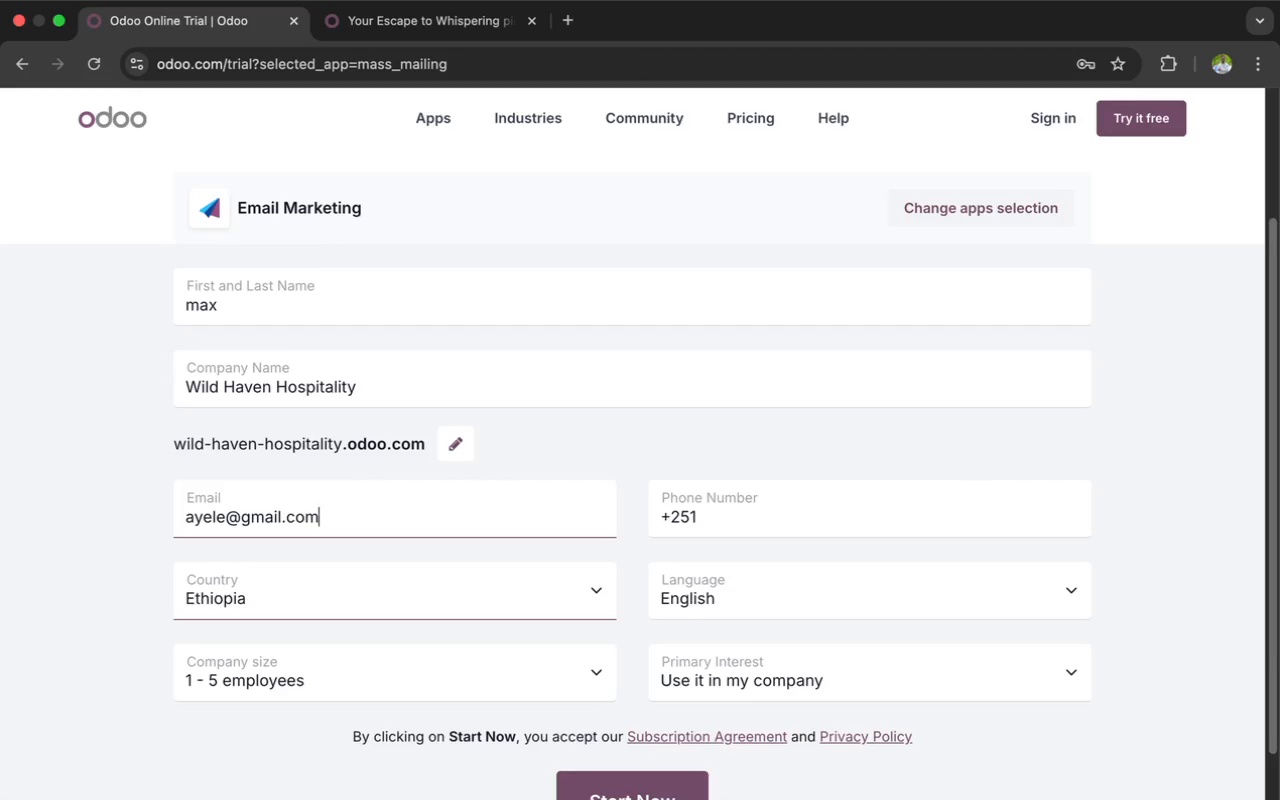 
key(9)
 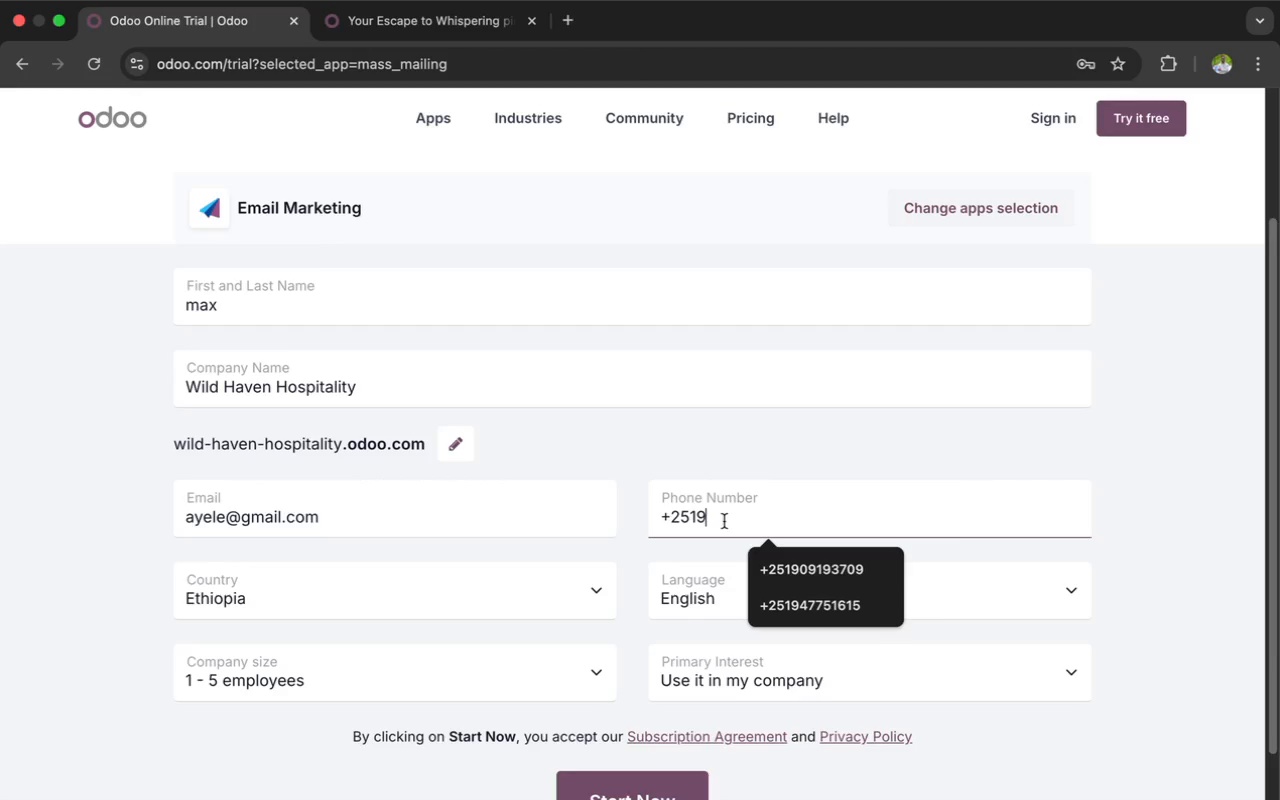 
wait(5.49)
 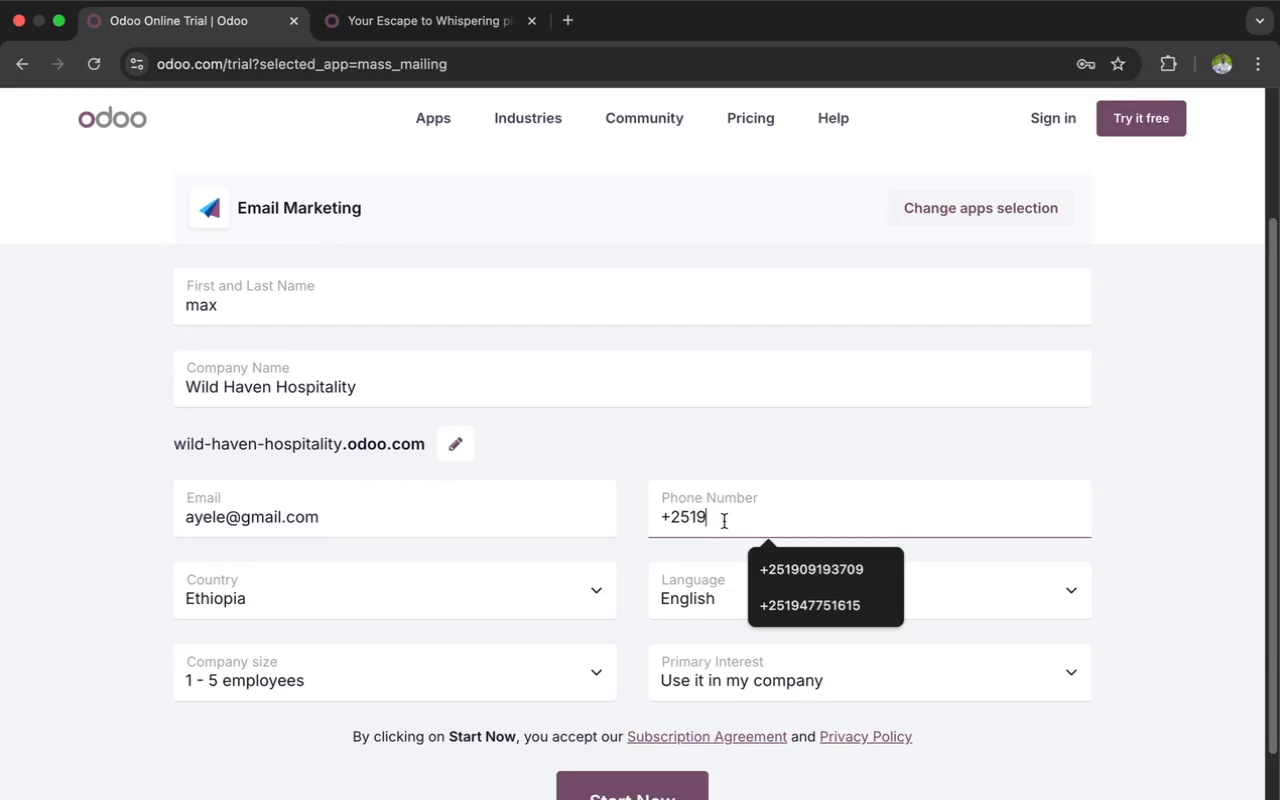 
type(80004334)
 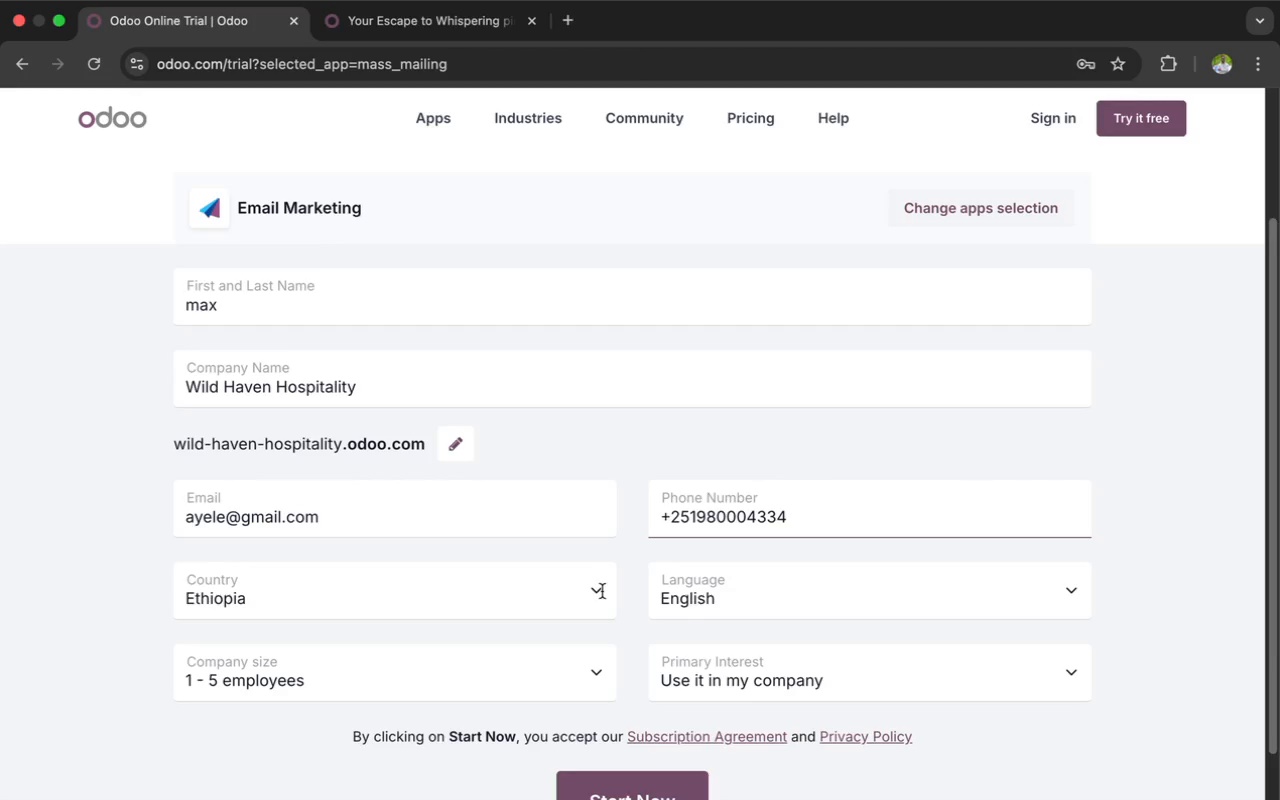 
scroll: coordinate [630, 738], scroll_direction: down, amount: 20.0
 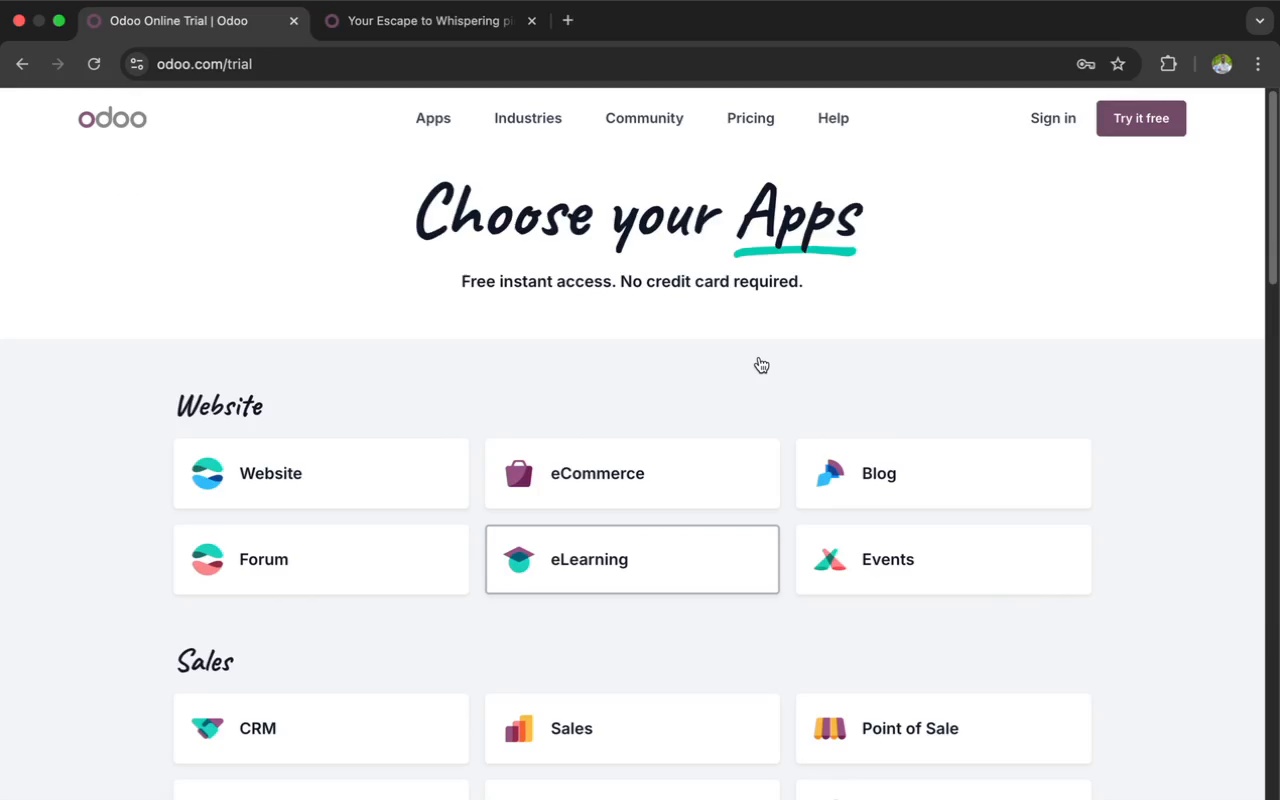 
wait(8.96)
 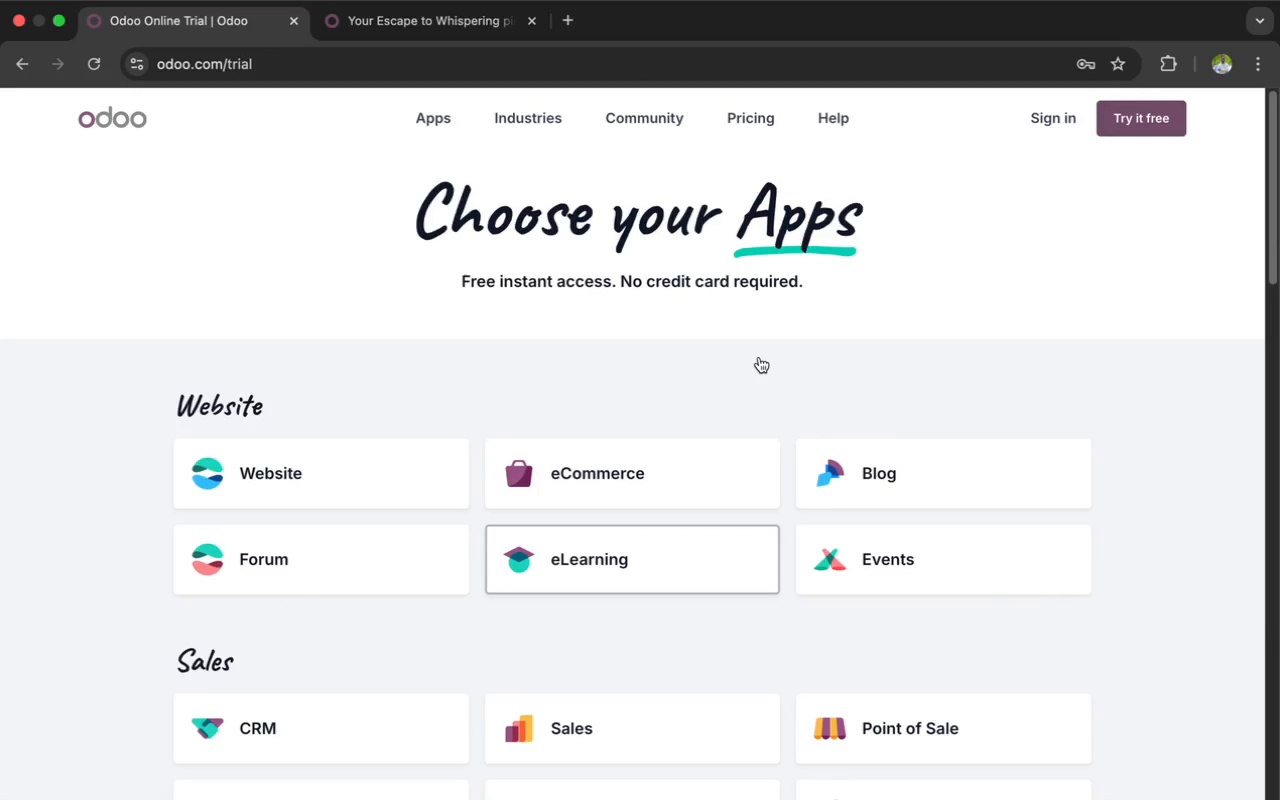 
mouse_move([692, 478])
 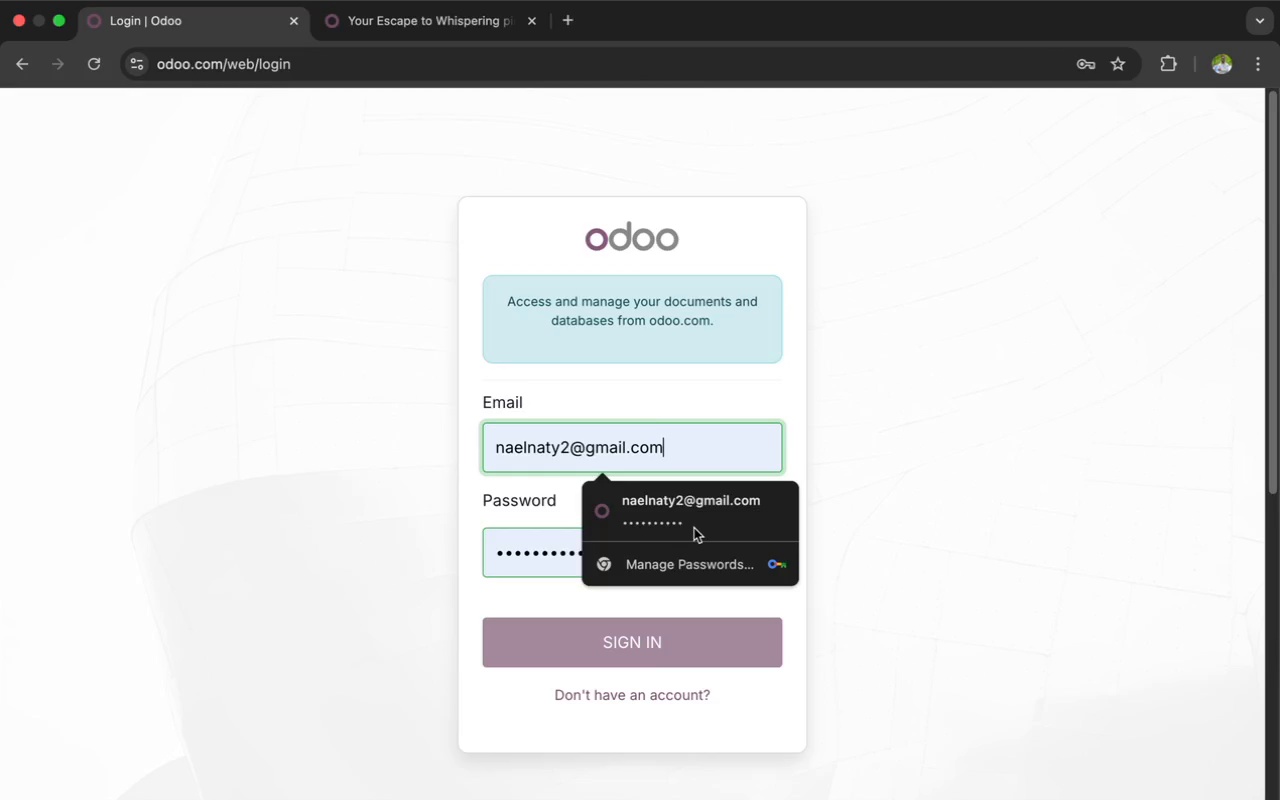 
hold_key(key=Backspace, duration=1.5)
 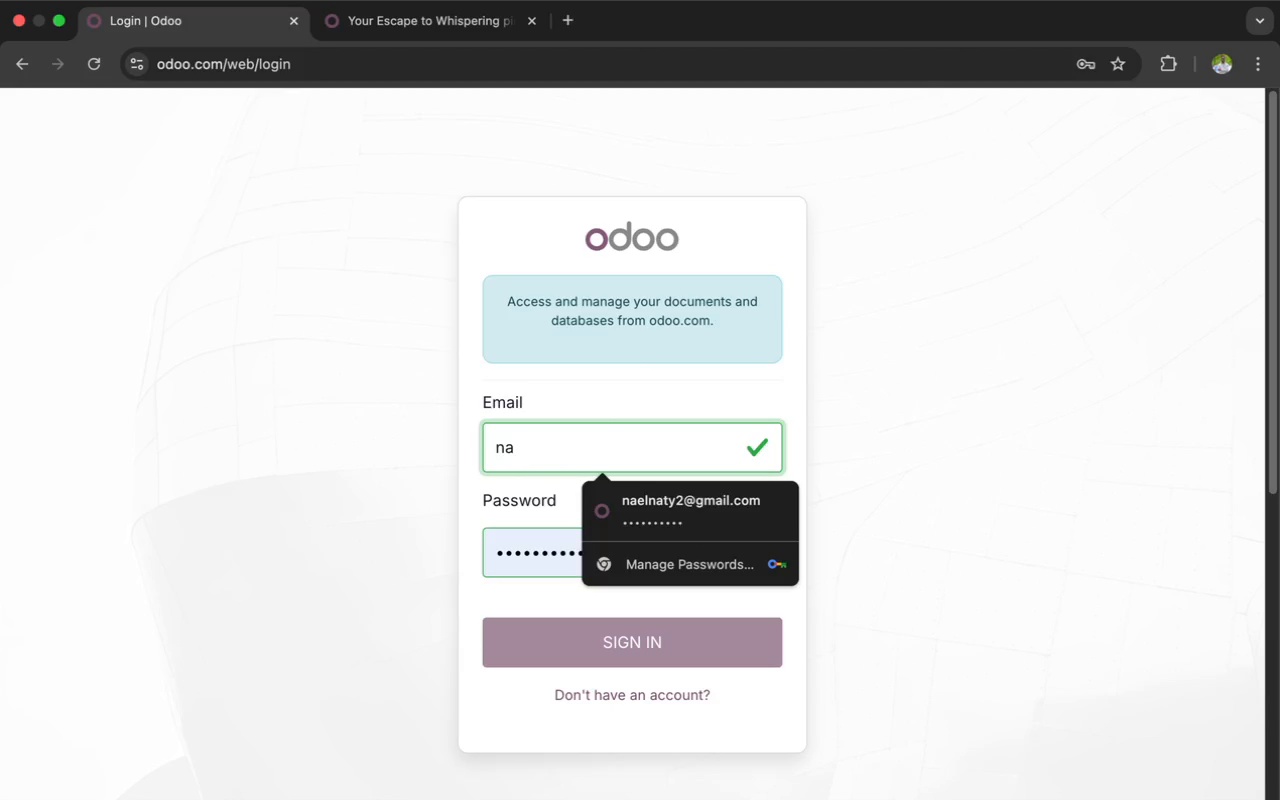 
hold_key(key=Backspace, duration=0.65)
 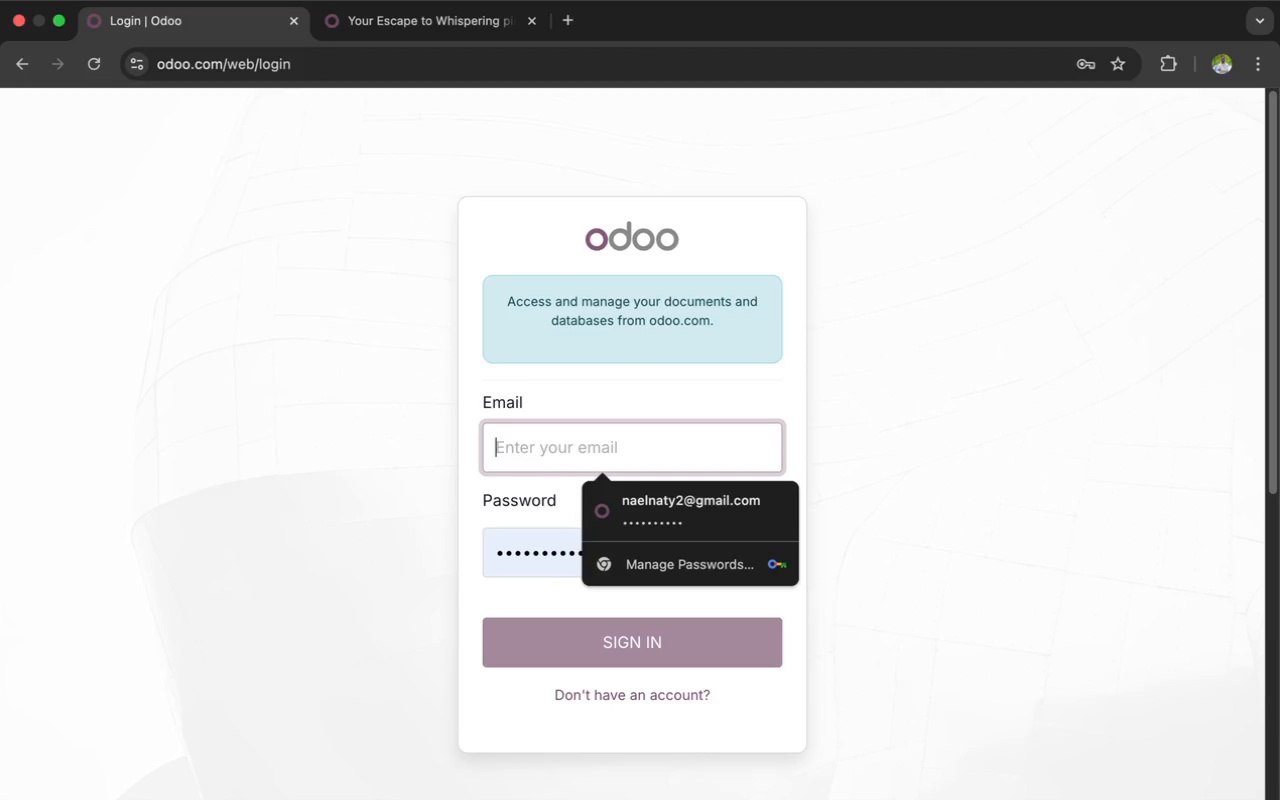 
type([redacted])
 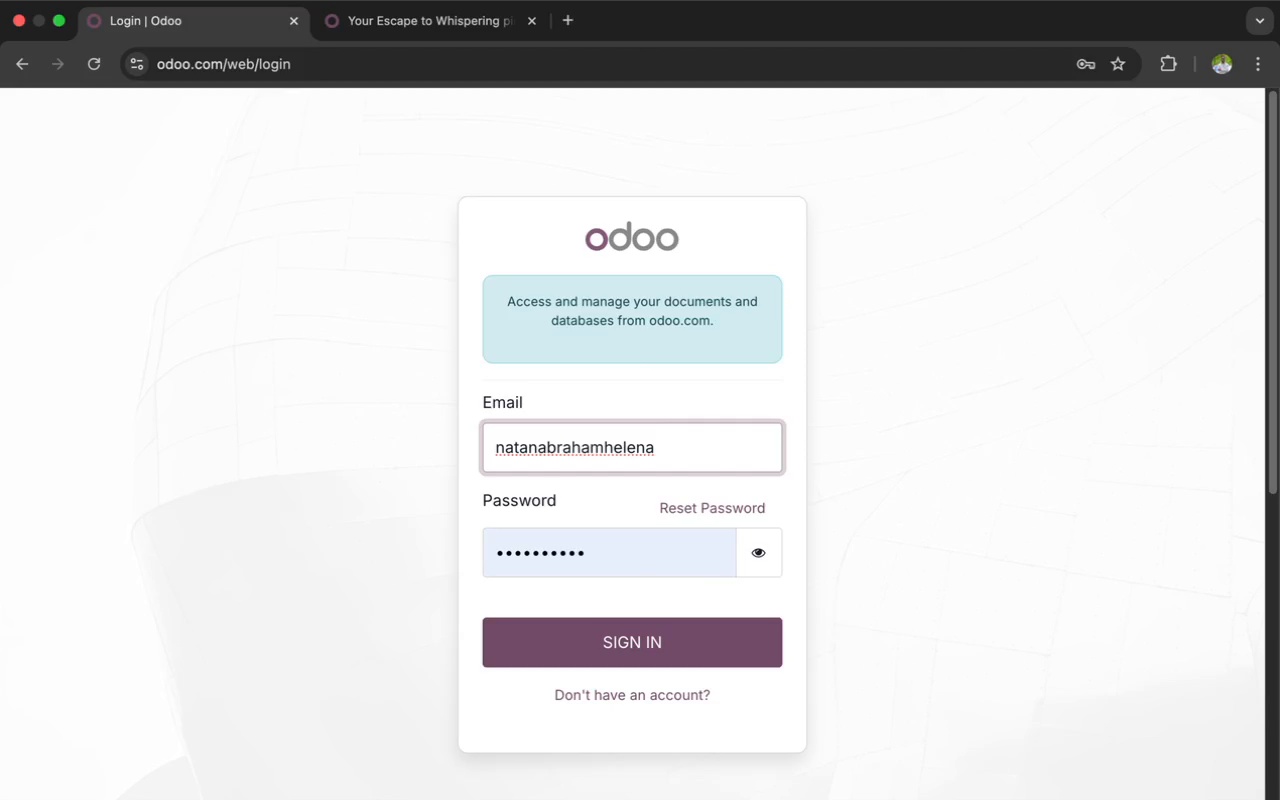 
key([redacted])
 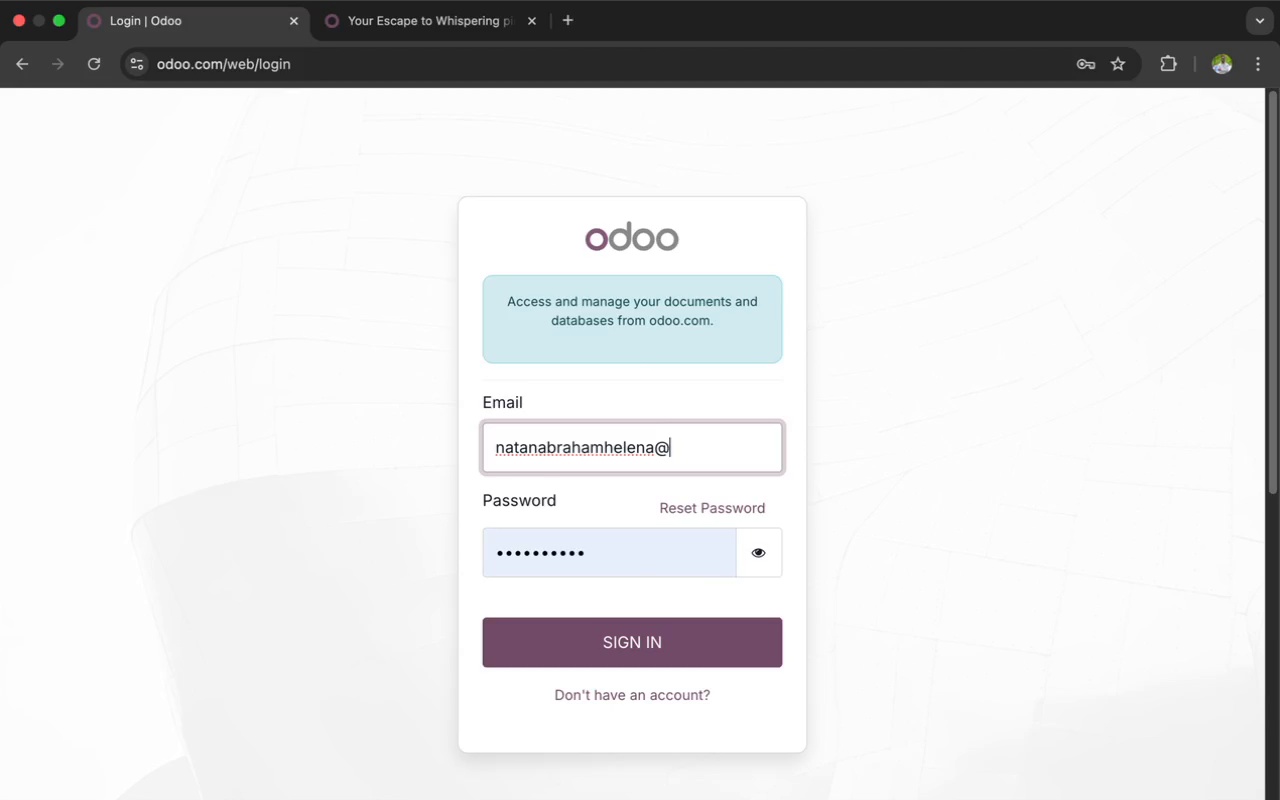 
type([redacted])
 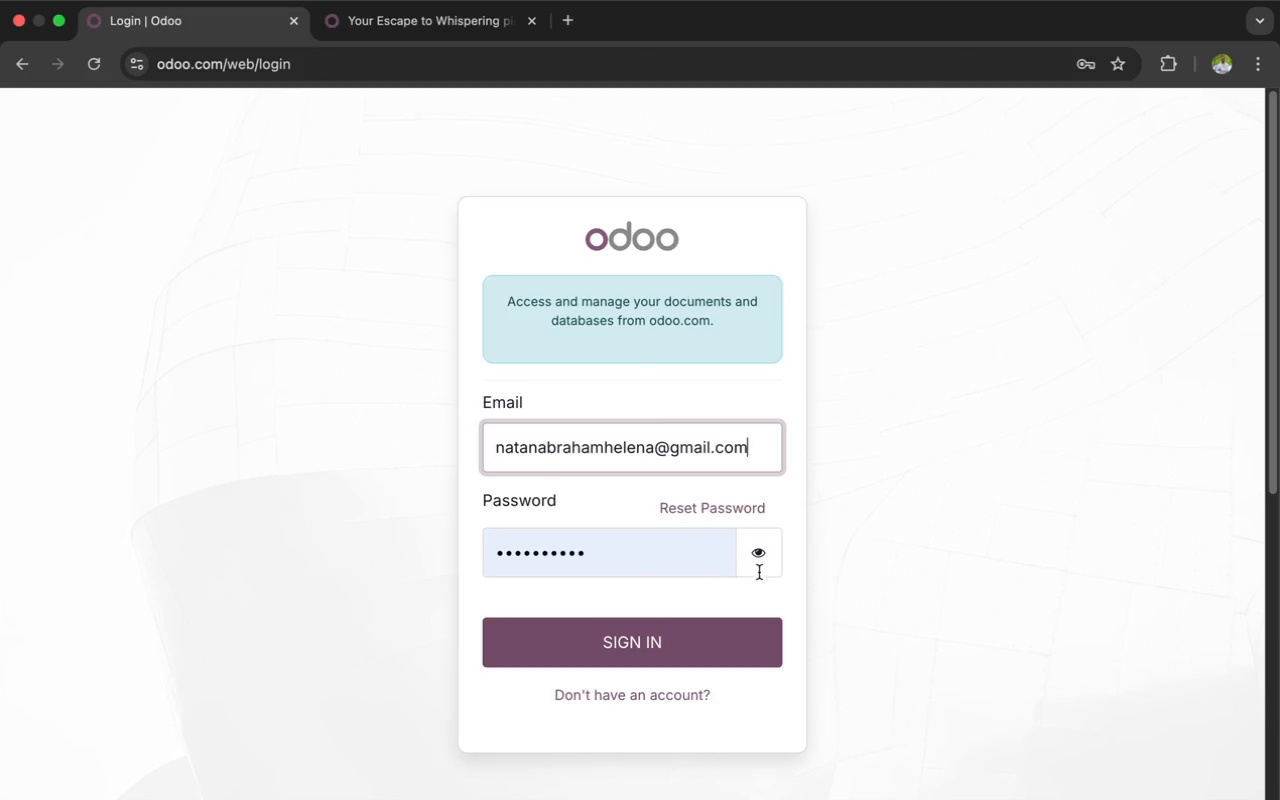 
wait(8.35)
 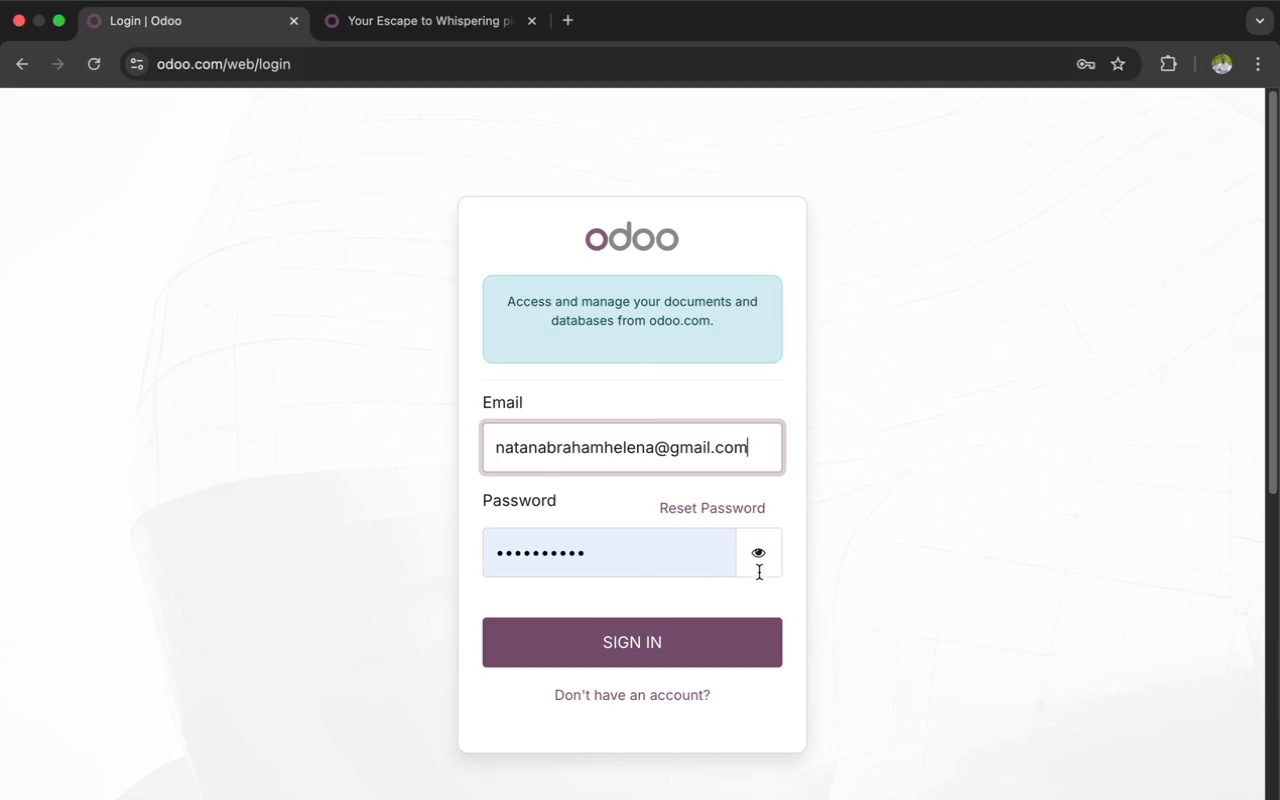 
hold_key(key=Backspace, duration=1.5)
 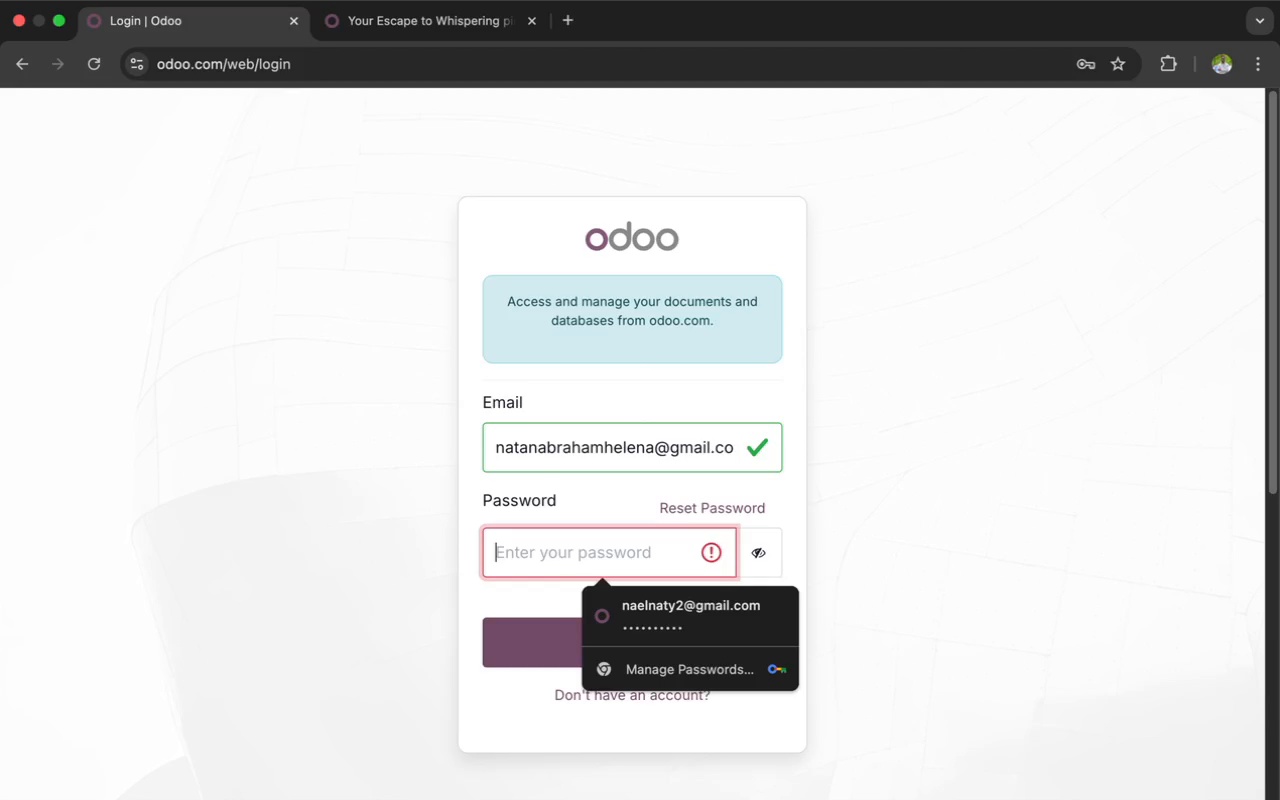 
type([redacted])
 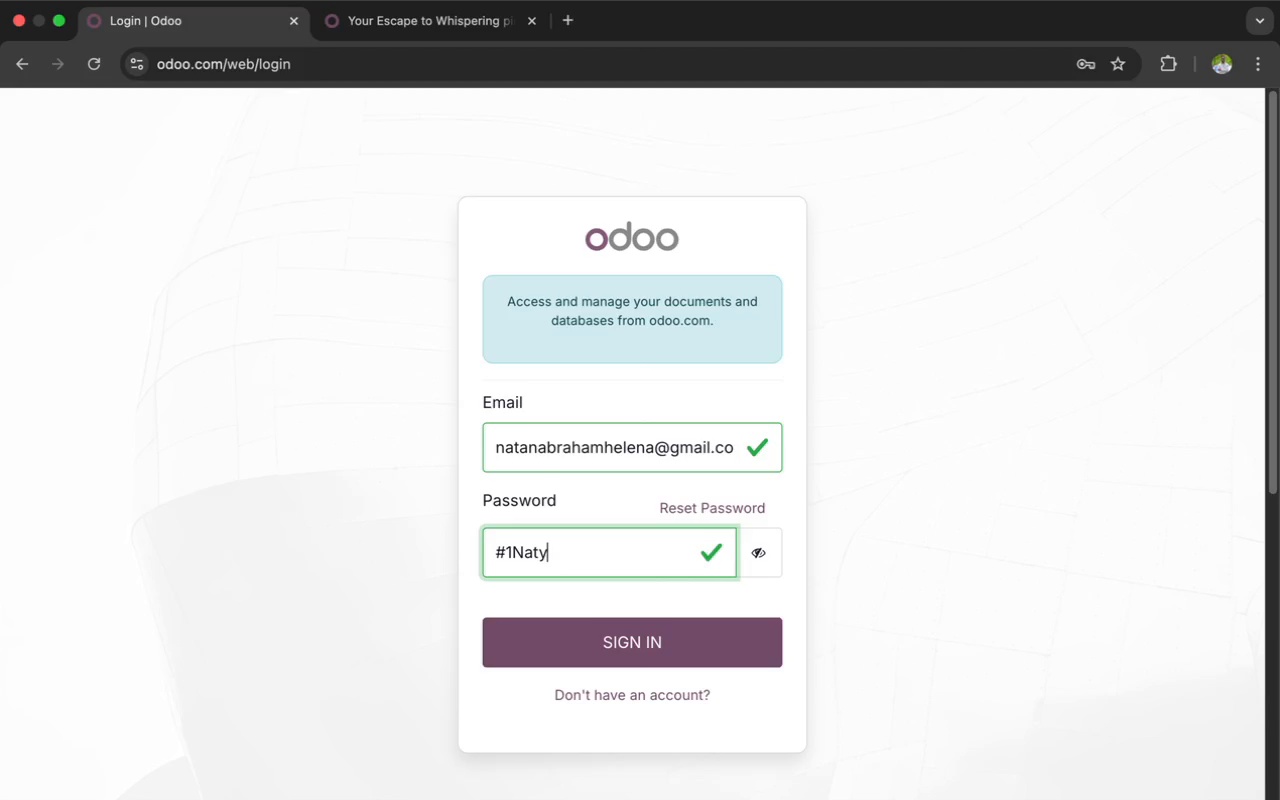 
wait(5.44)
 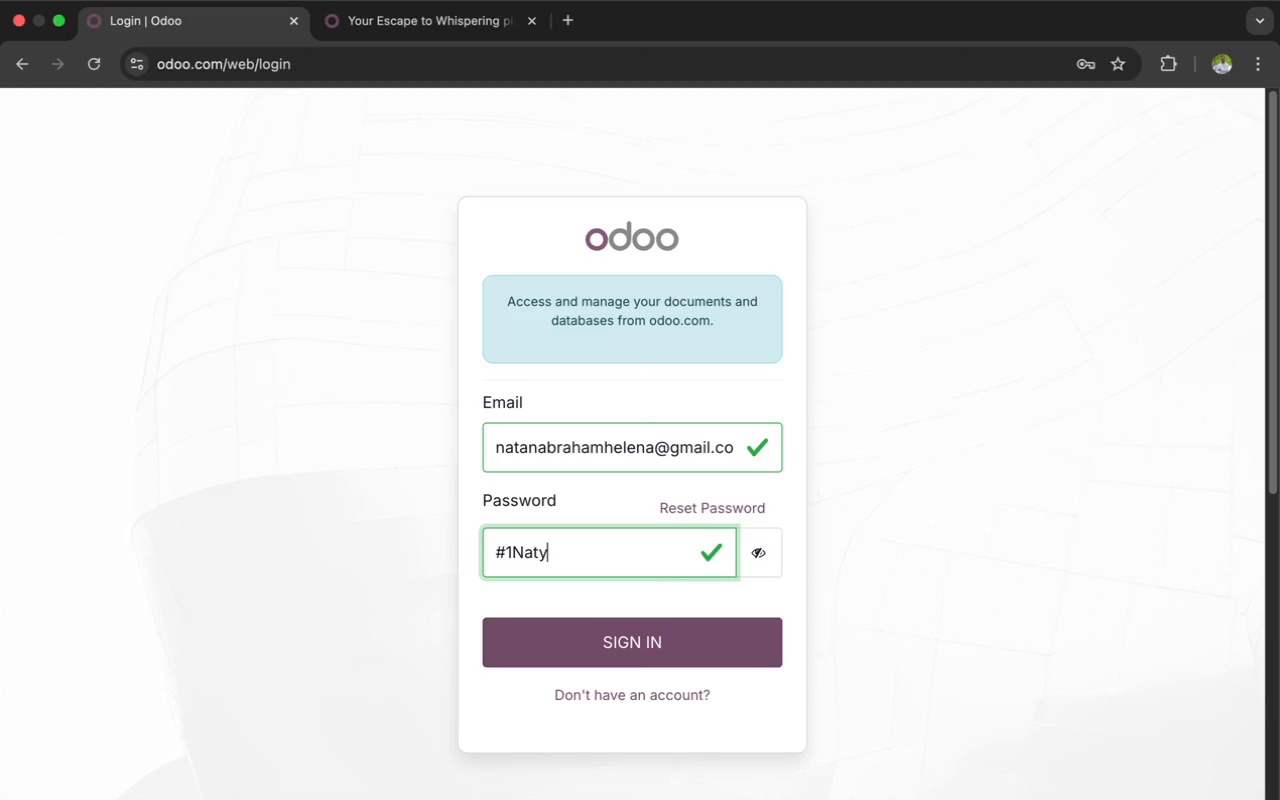 
type([redacted])
 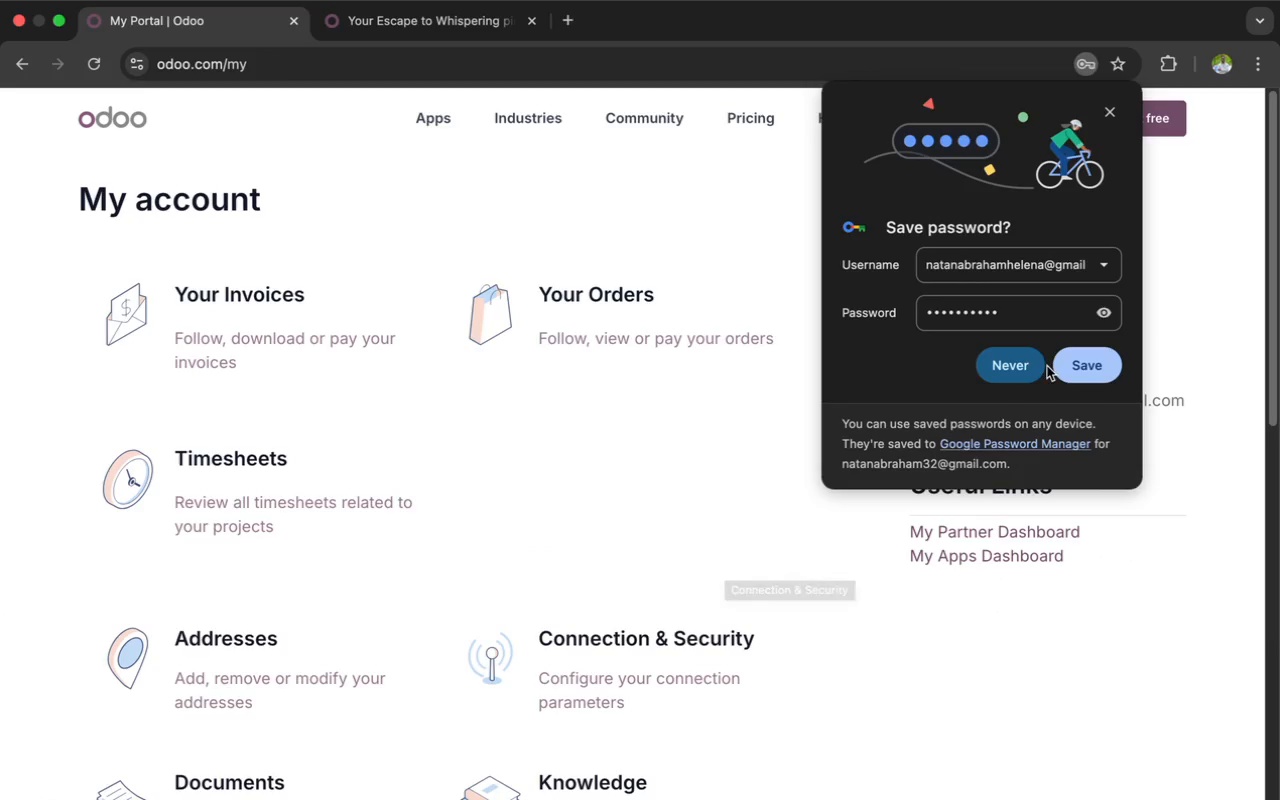 
wait(17.37)
 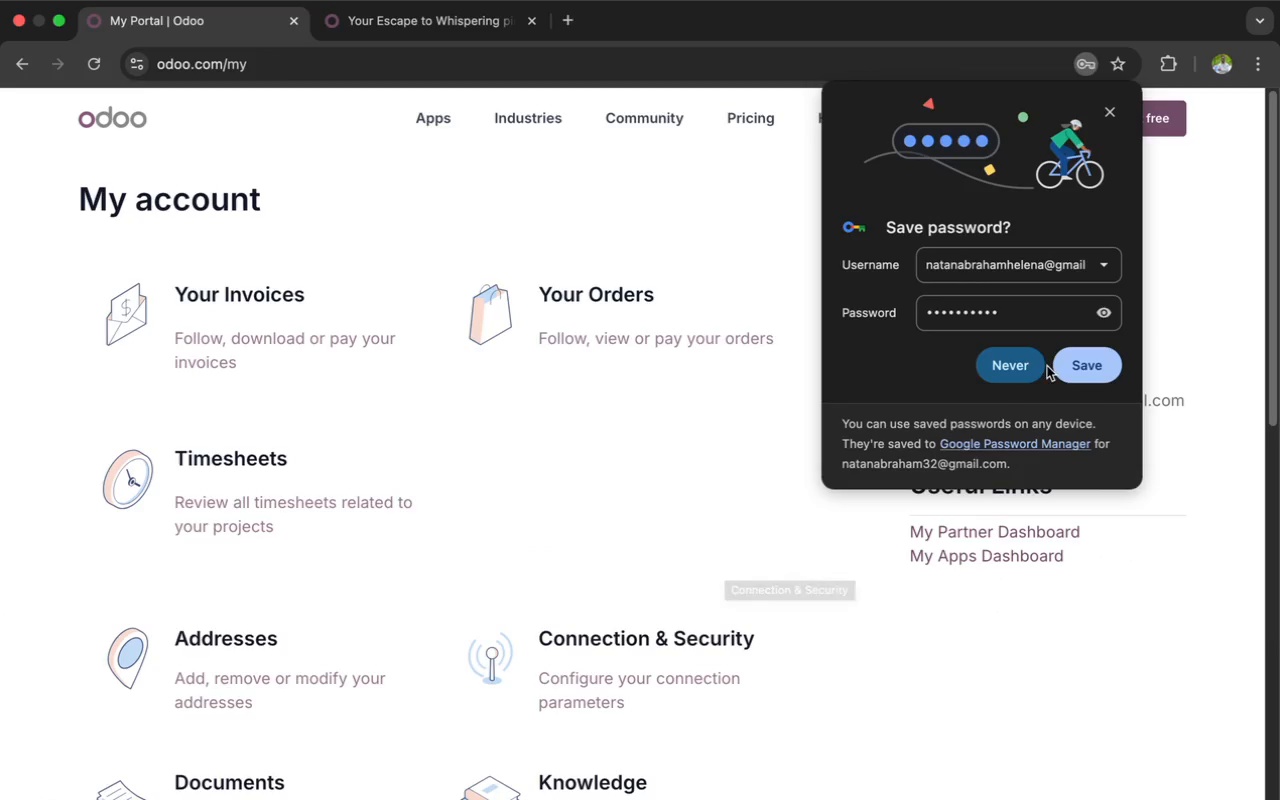 
mouse_move([440, 143])
 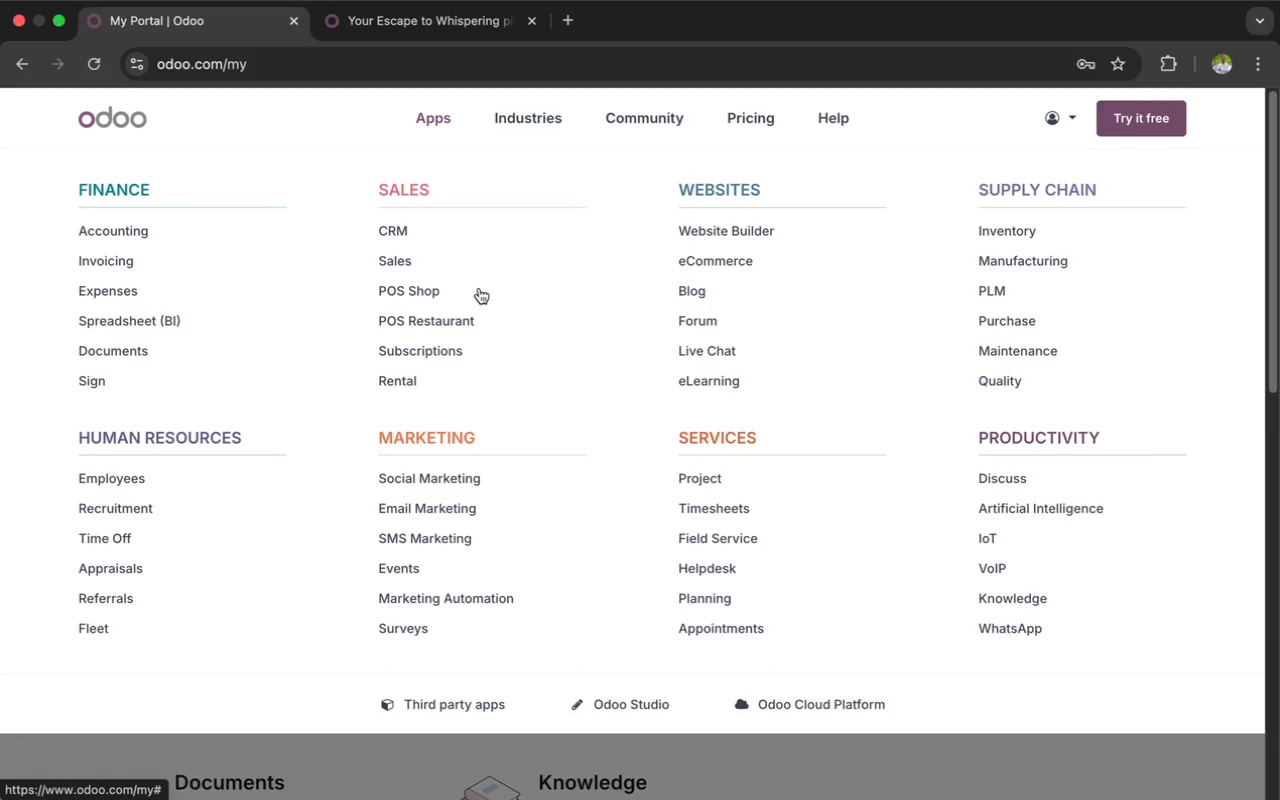 
scroll: coordinate [478, 273], scroll_direction: down, amount: 5.0
 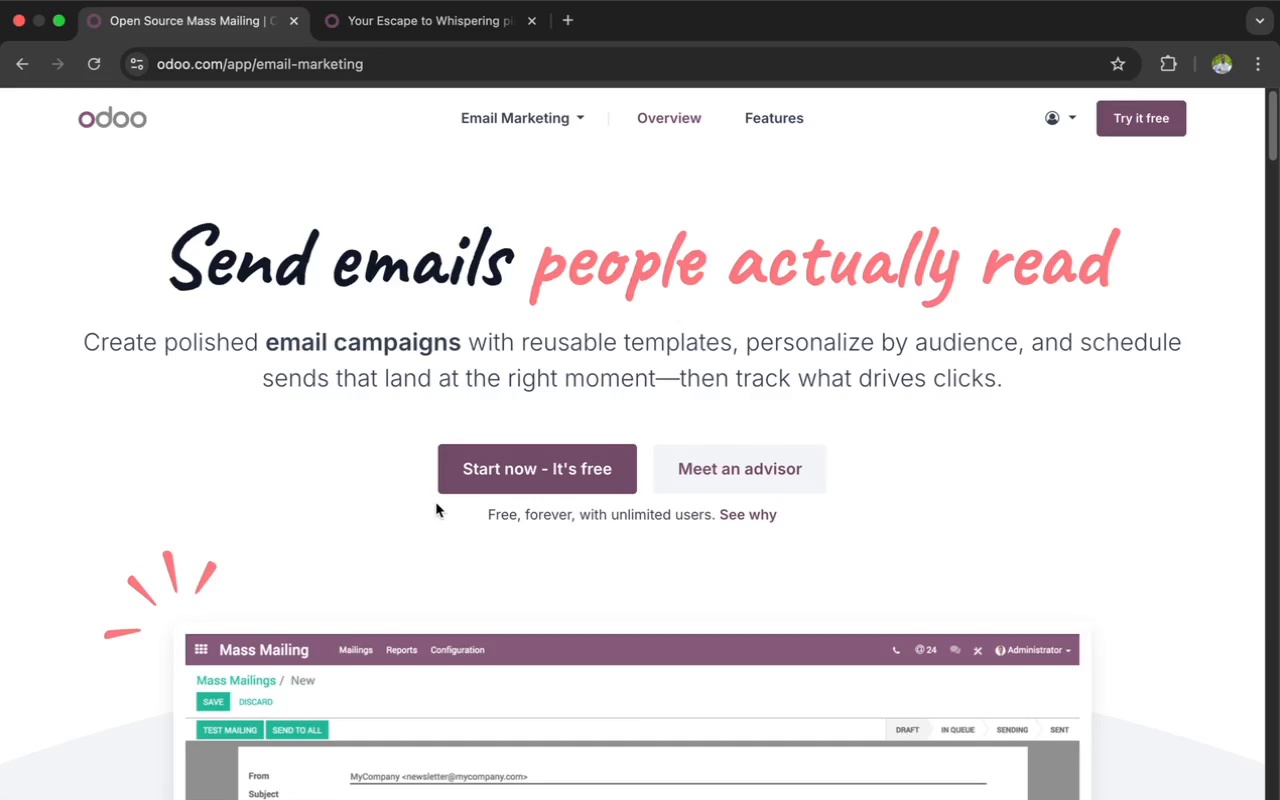 
wait(40.77)
 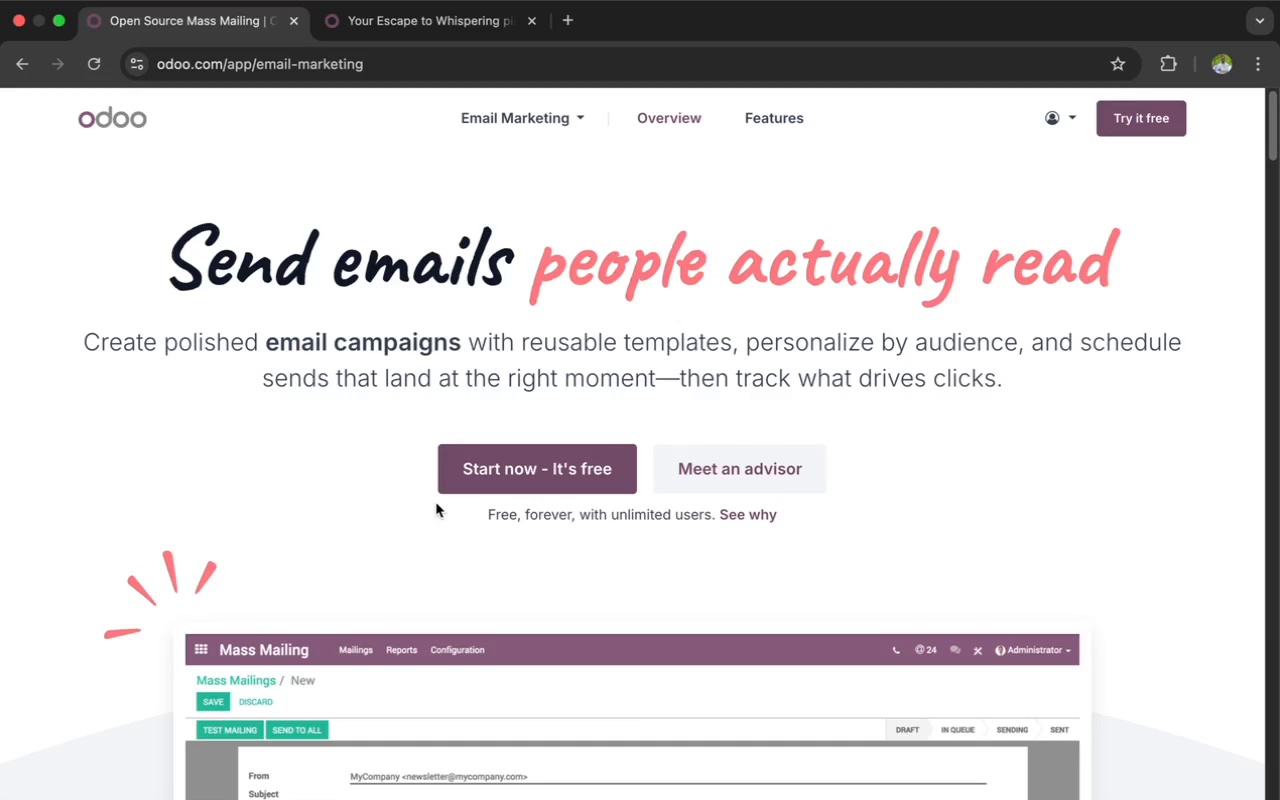 
scroll: coordinate [454, 492], scroll_direction: down, amount: 2.0
 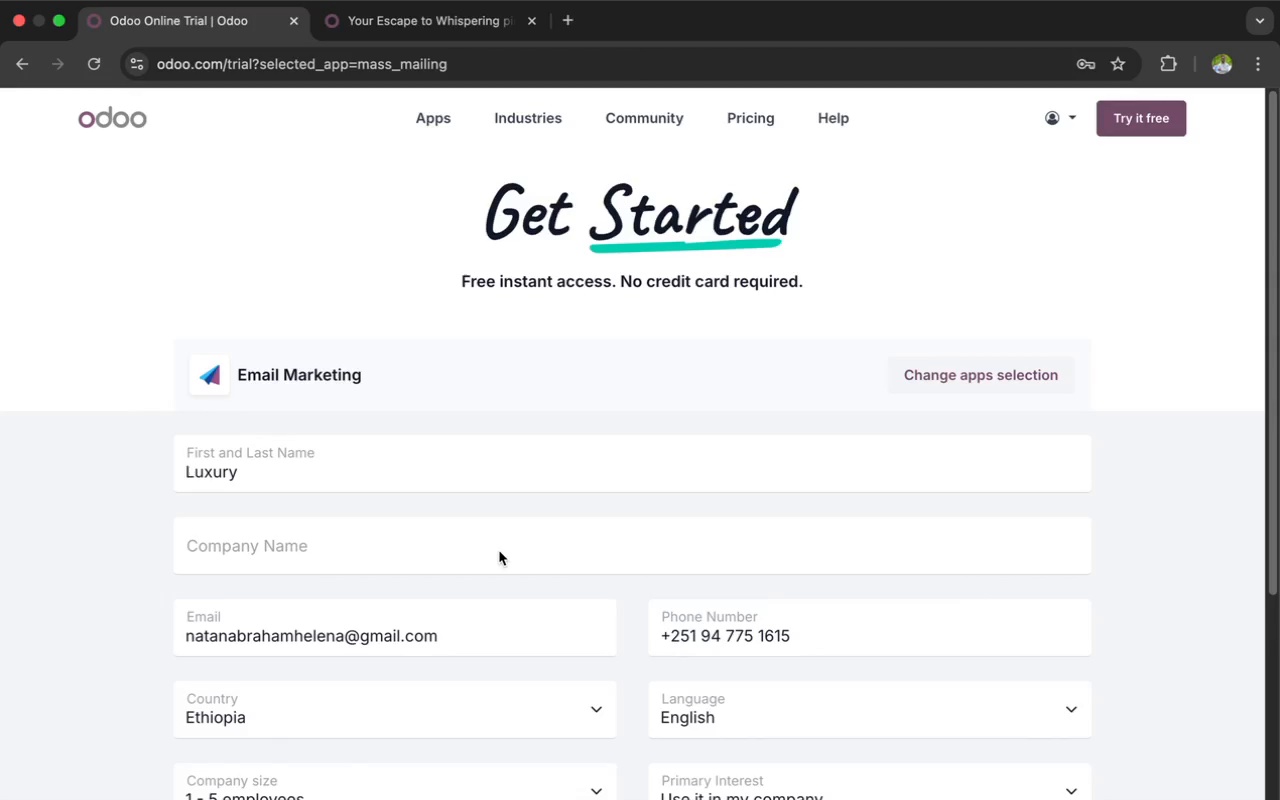 
wait(18.56)
 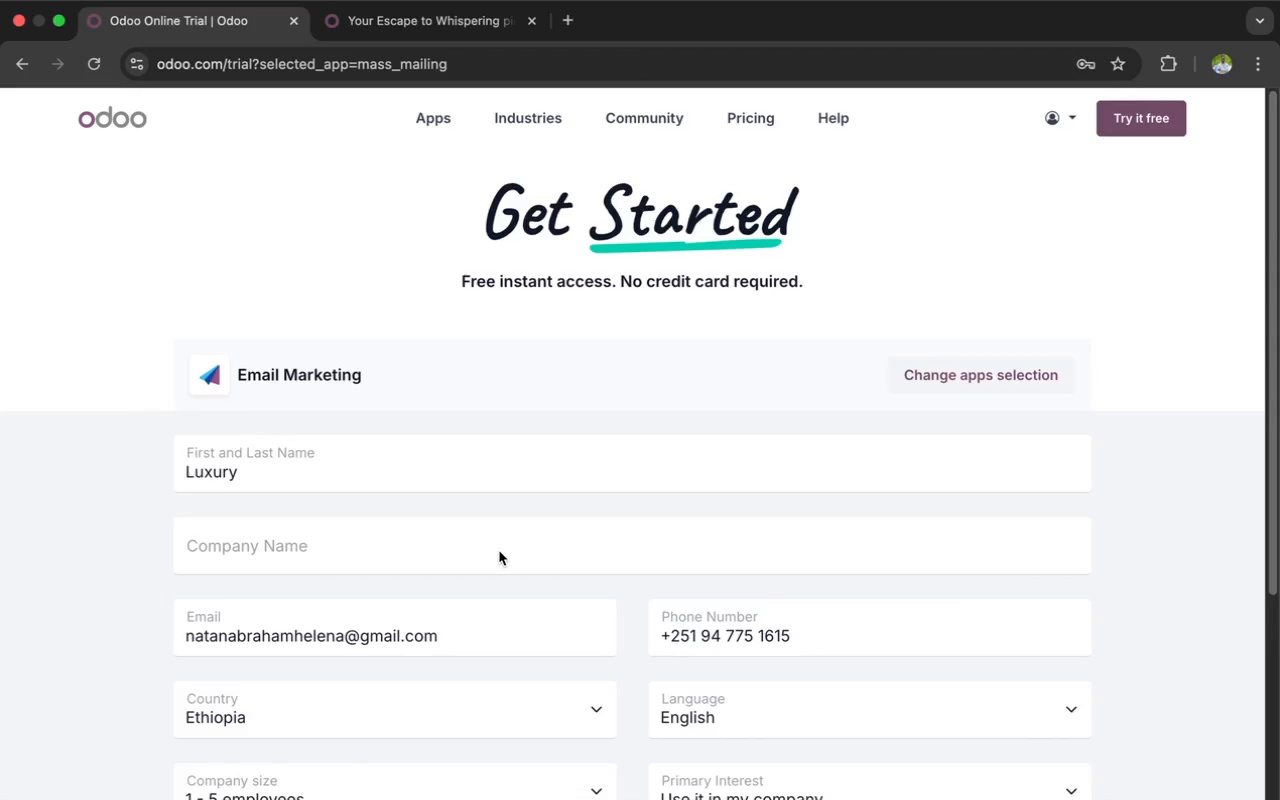 
type(ma)
 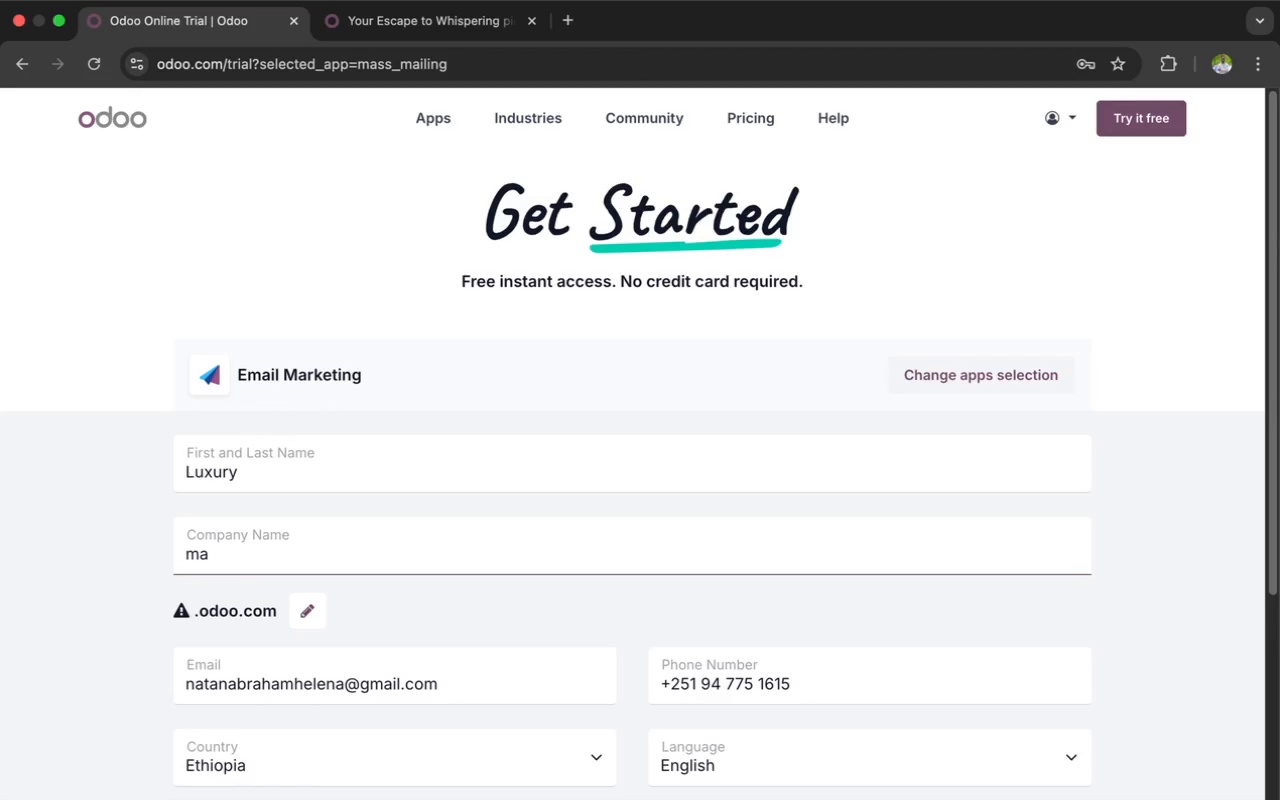 
key(Backspace)
key(Backspace)
type(Rans)
key(Backspace)
type(domly)
 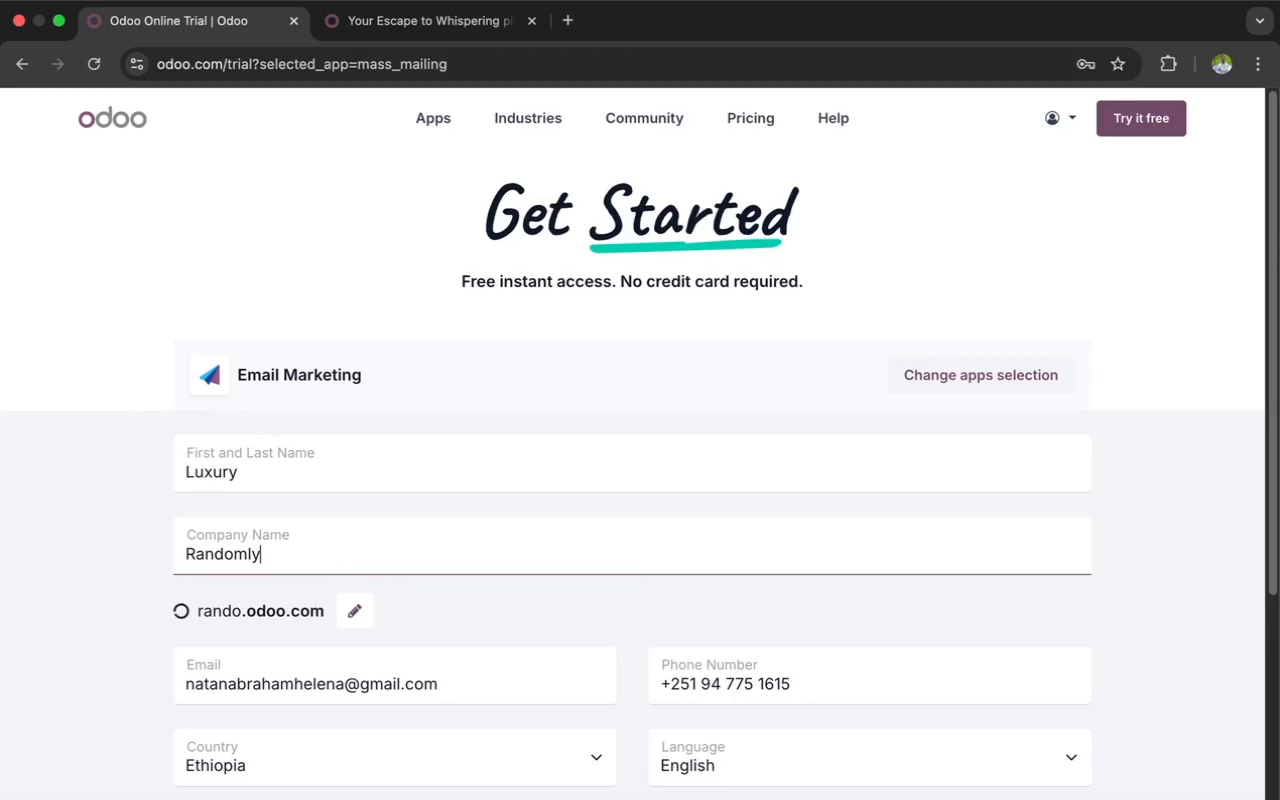 
wait(7.02)
 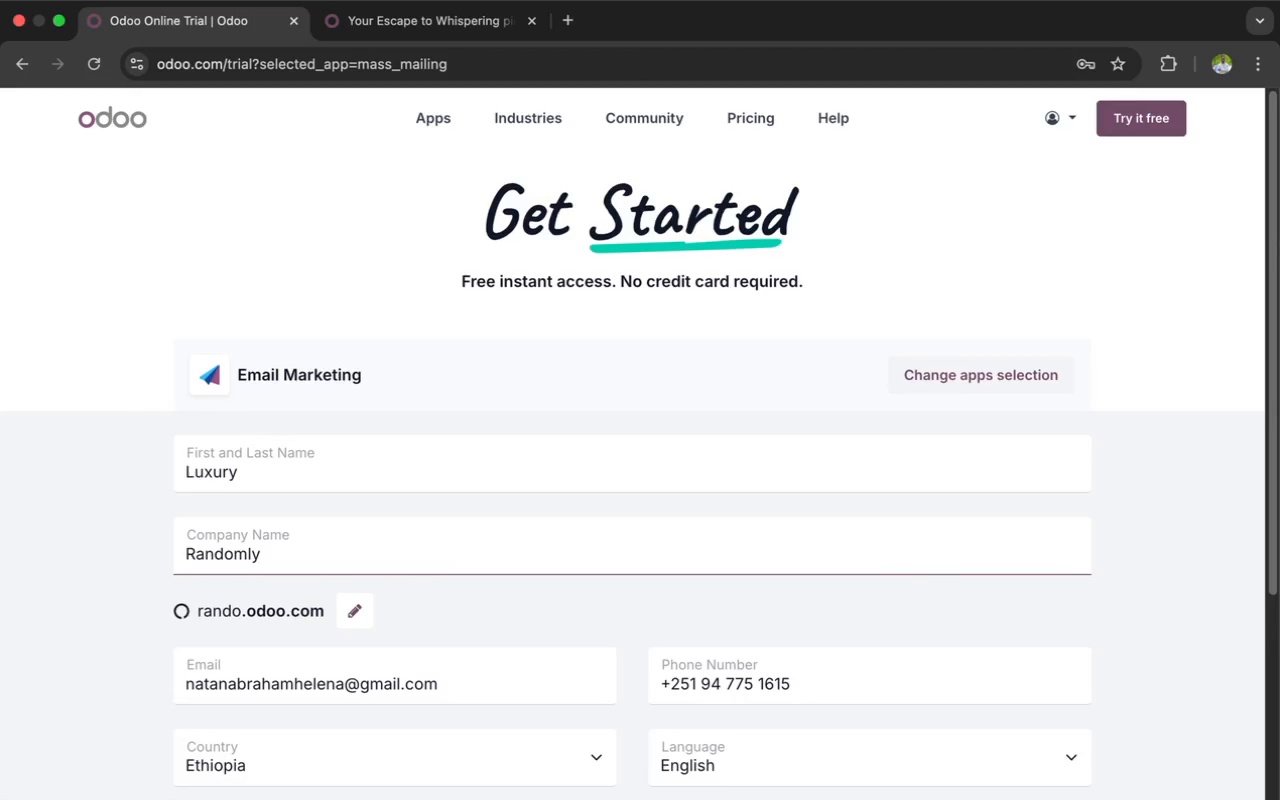 
scroll: coordinate [607, 686], scroll_direction: down, amount: 25.0
 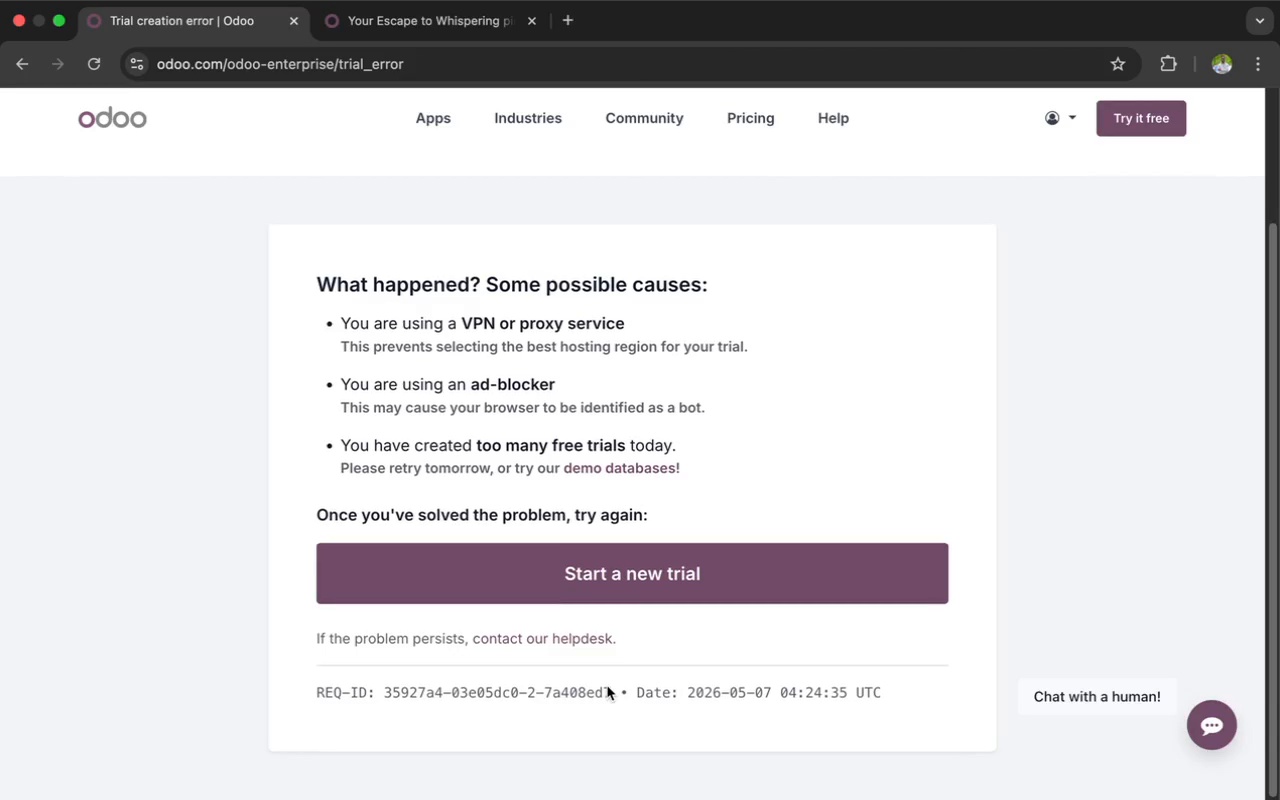 
wait(21.0)
 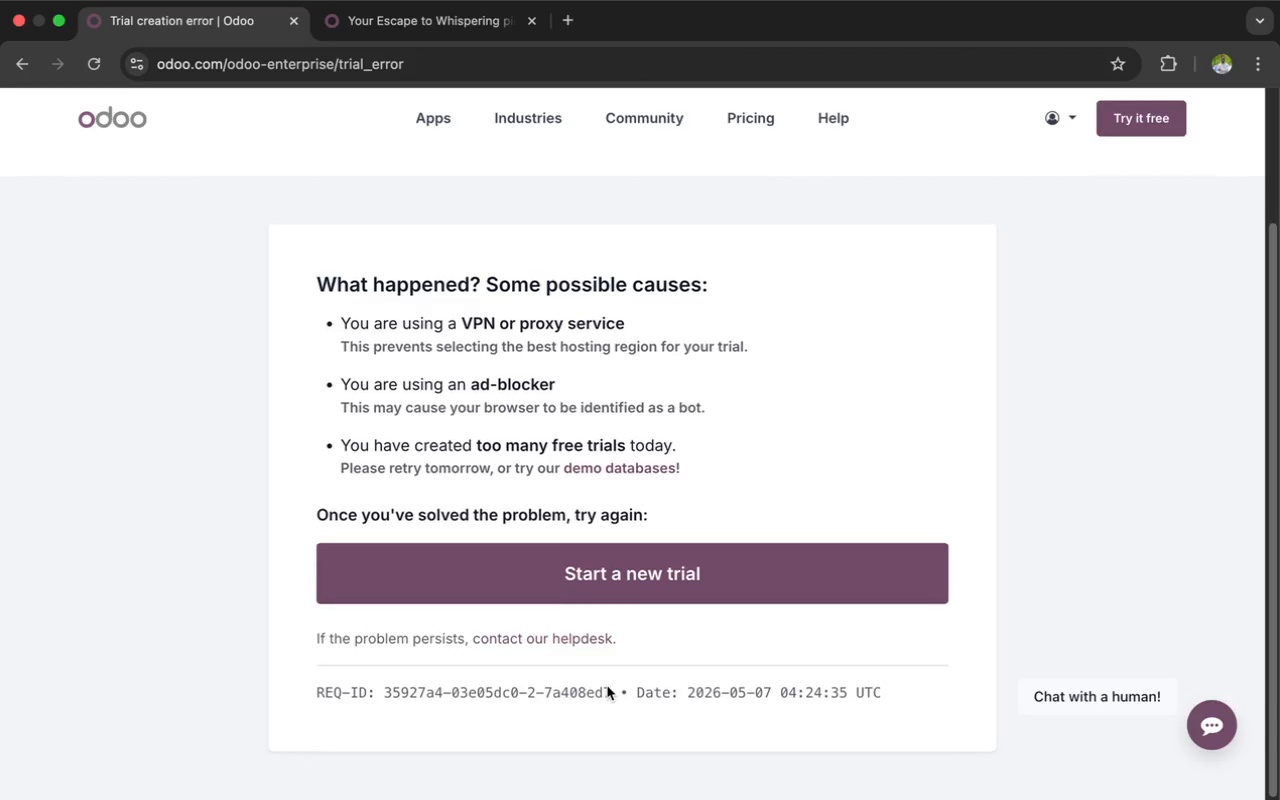 
scroll: coordinate [549, 600], scroll_direction: down, amount: 123.0
 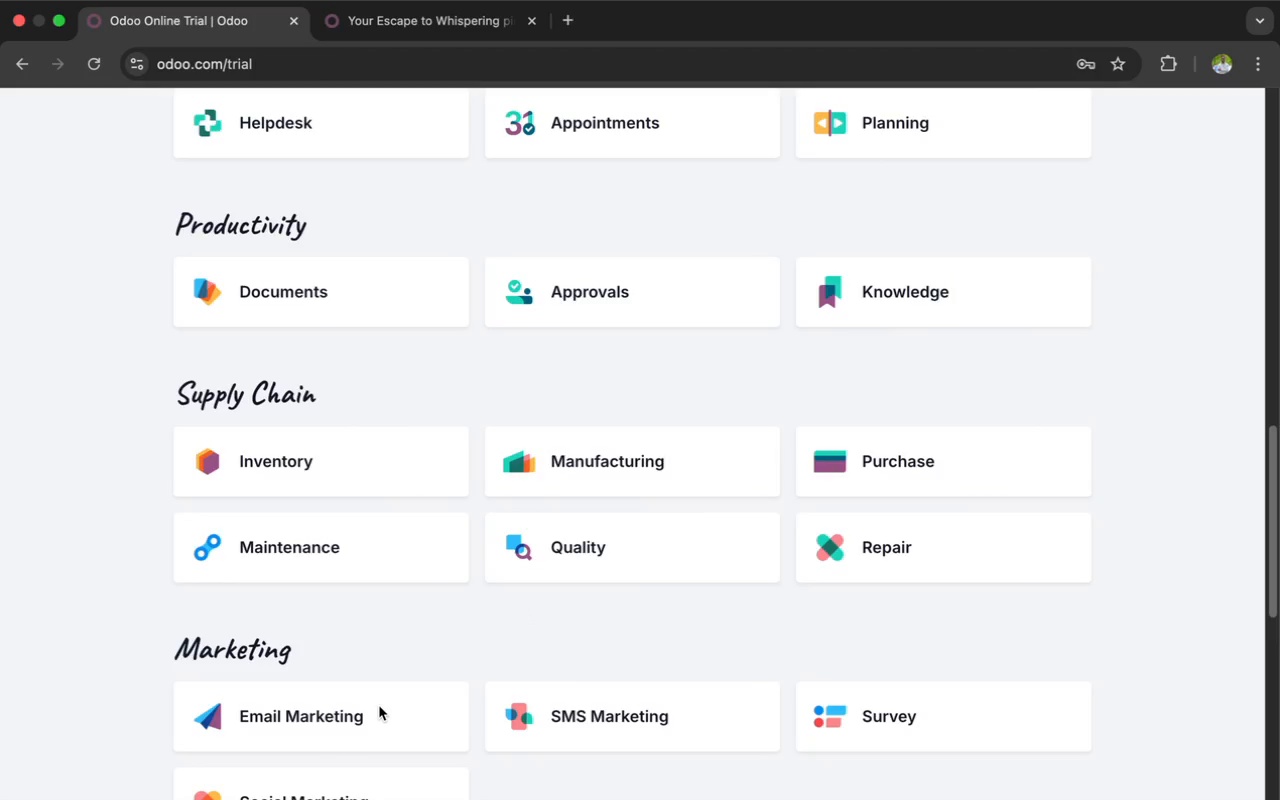 
mouse_move([405, 687])
 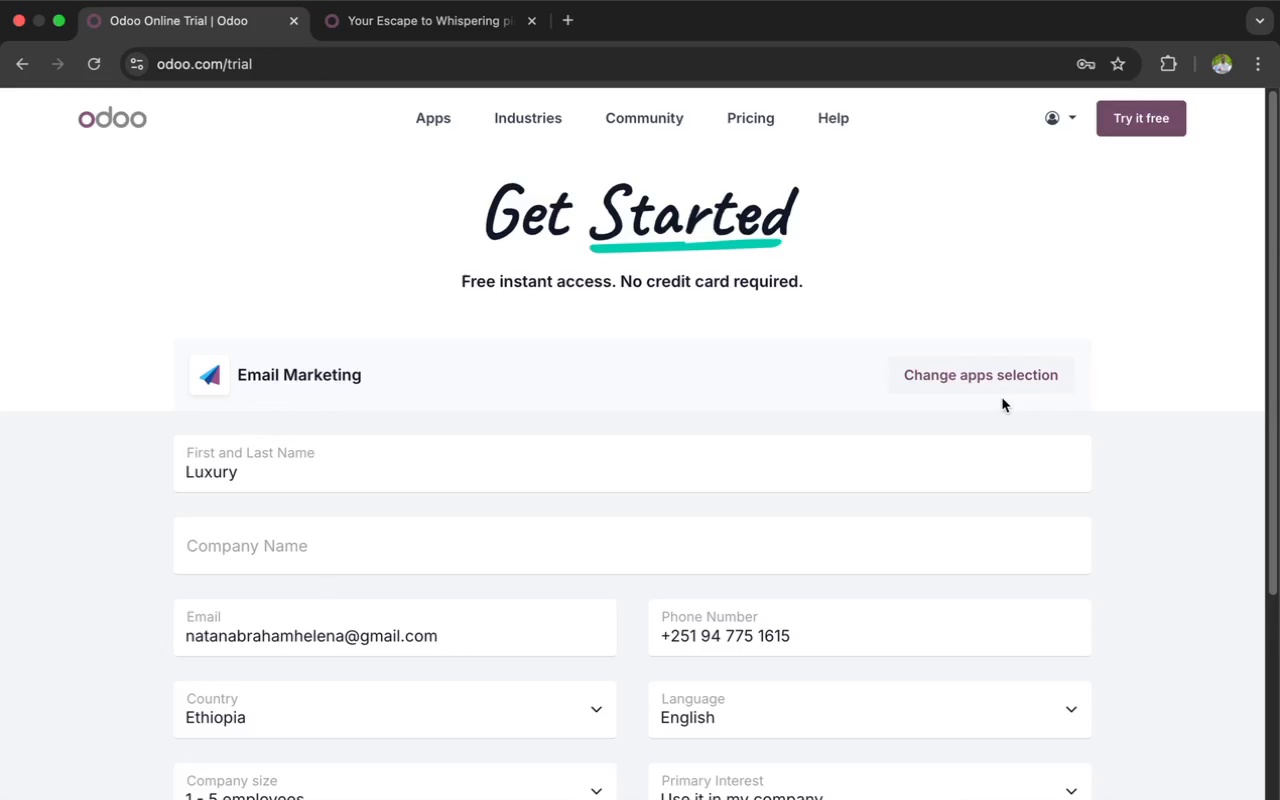 
wait(18.68)
 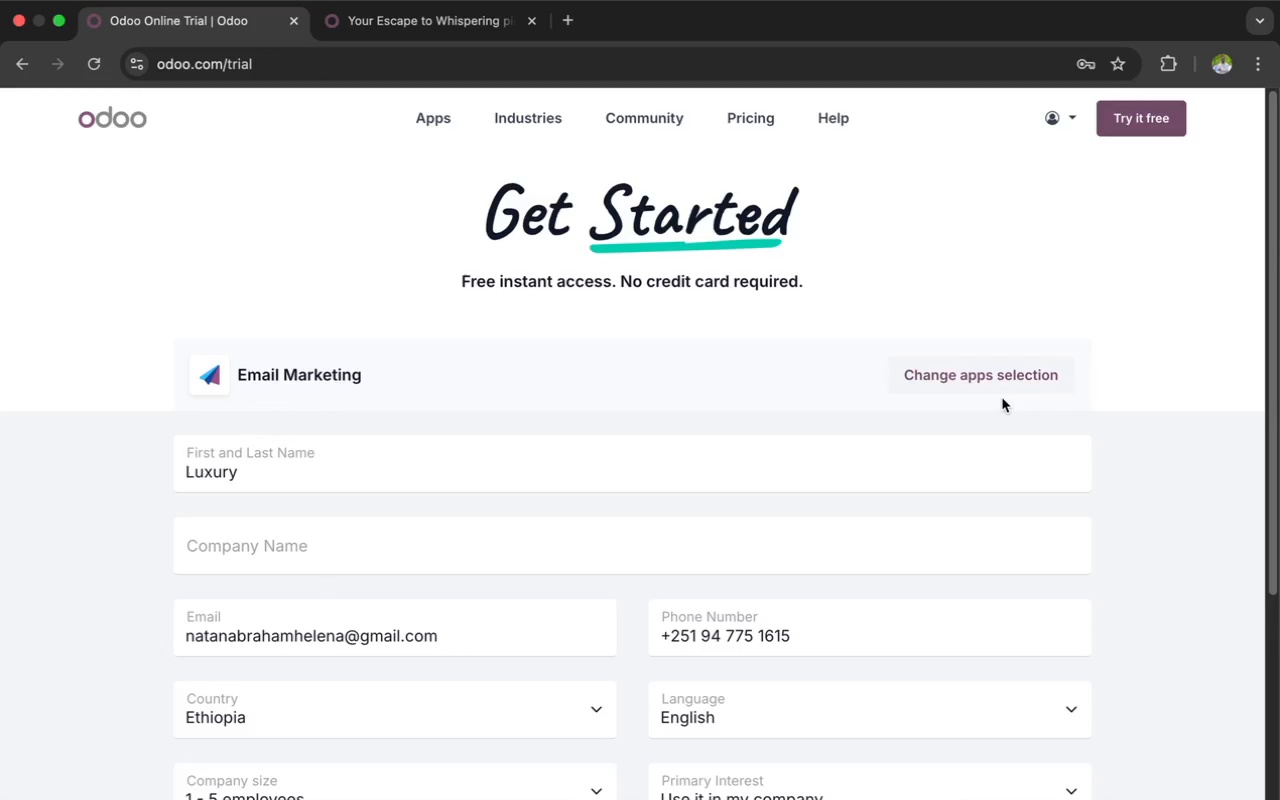 
type(yguyugj)
 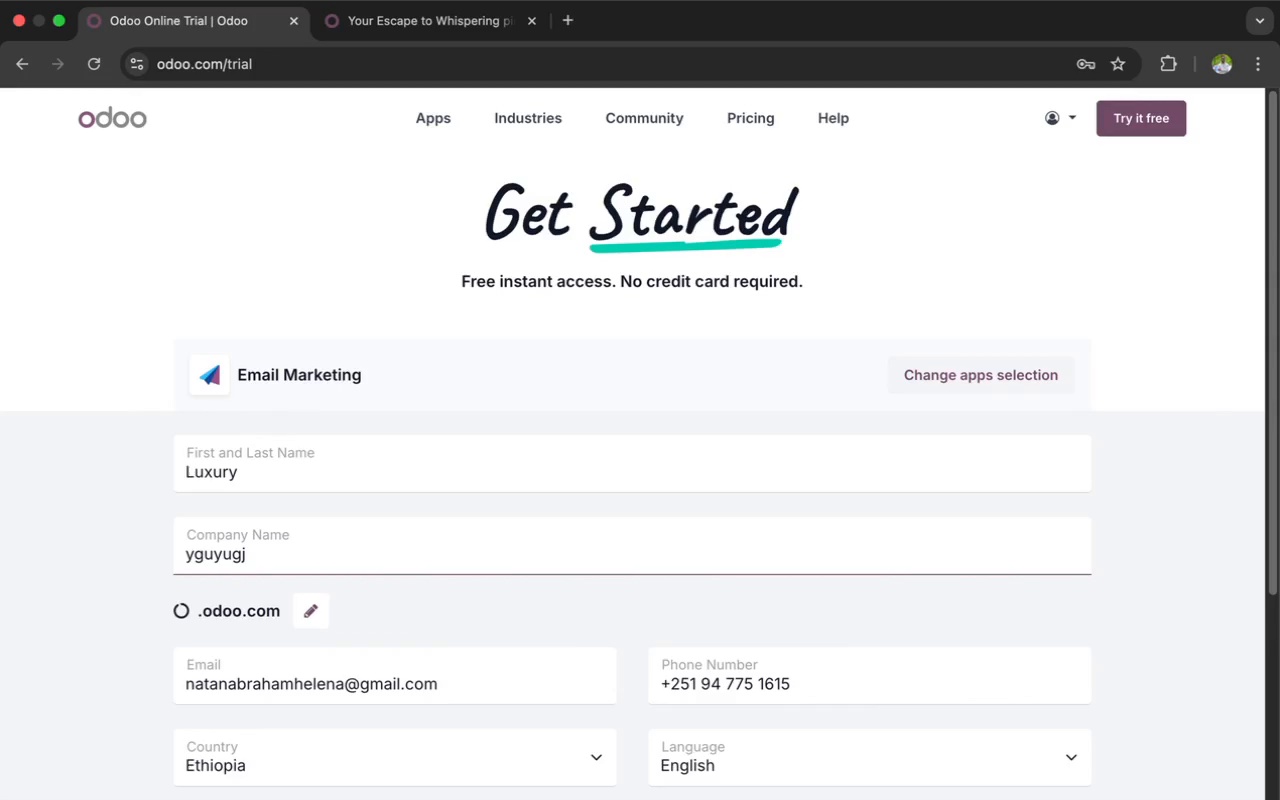 
scroll: coordinate [705, 536], scroll_direction: down, amount: 7.0
 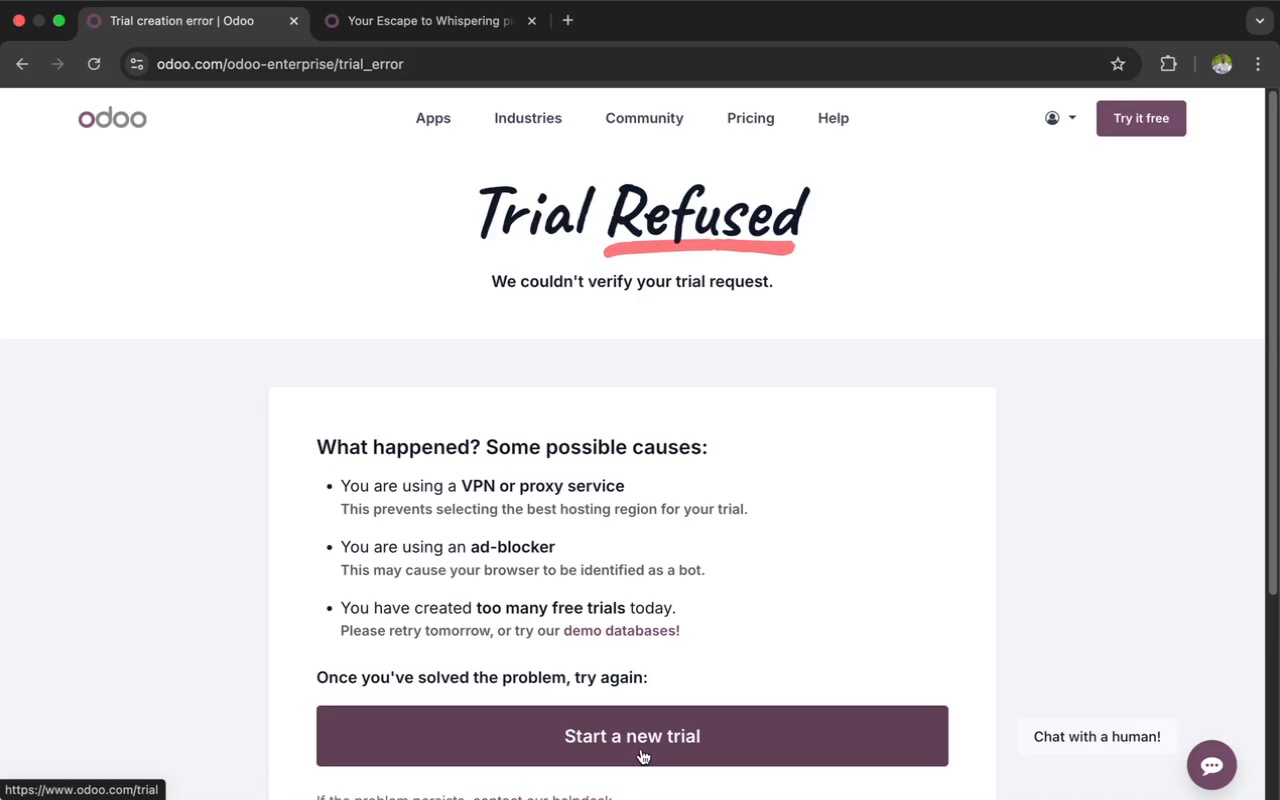 
wait(9.08)
 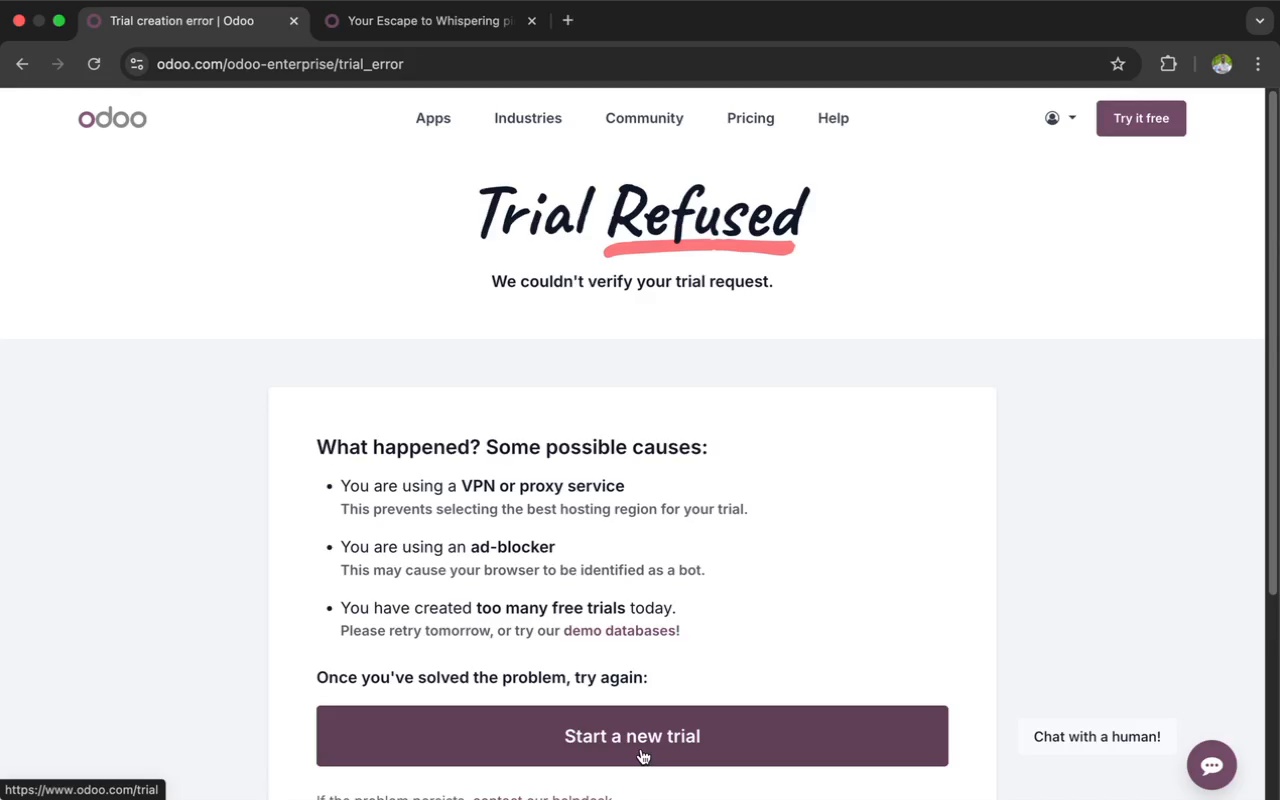 
scroll: coordinate [573, 715], scroll_direction: down, amount: 111.0
 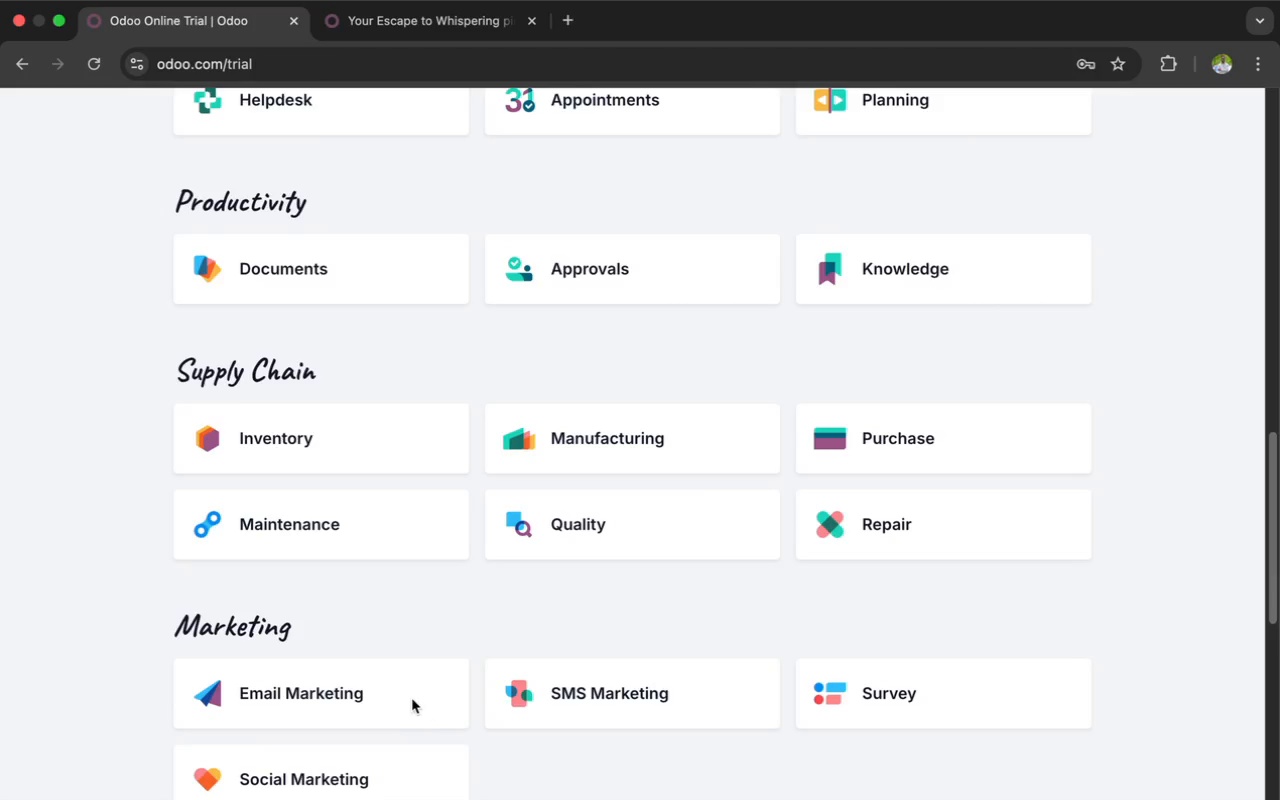 
mouse_move([432, 678])
 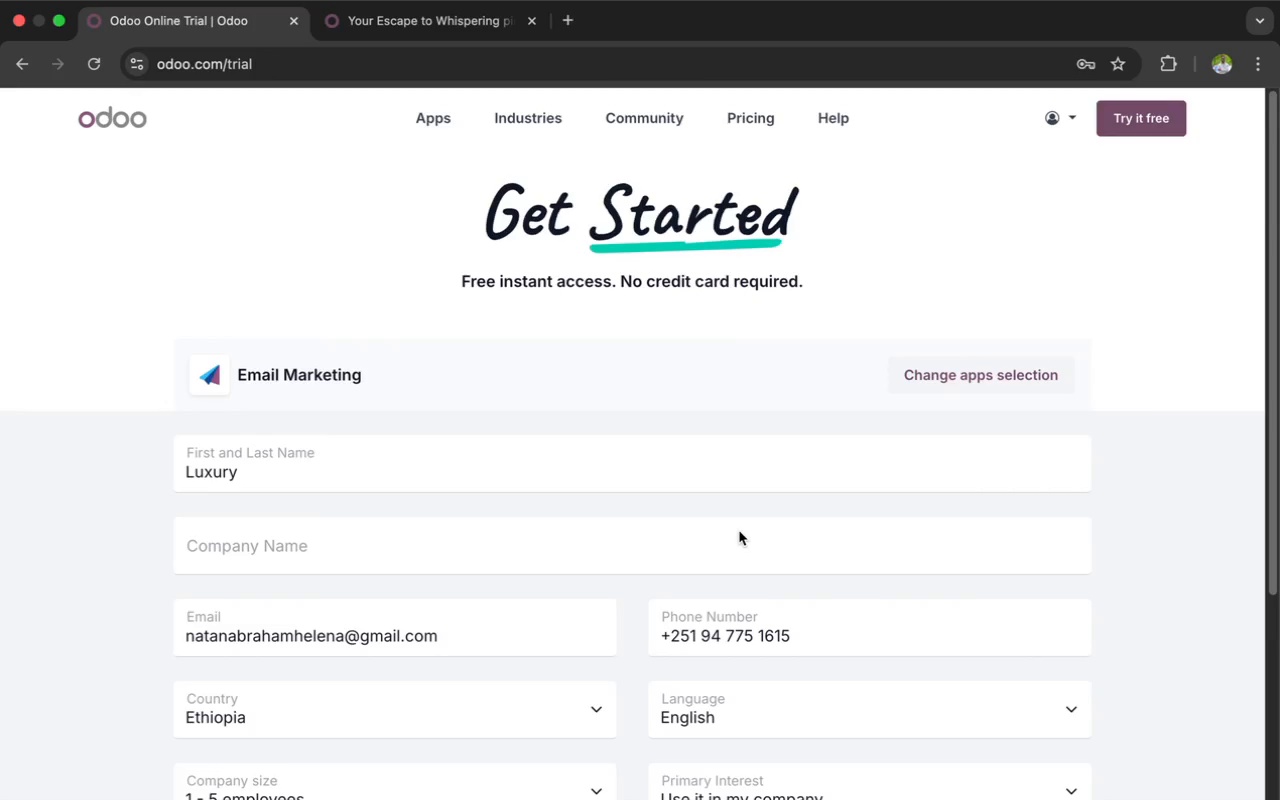 
wait(9.03)
 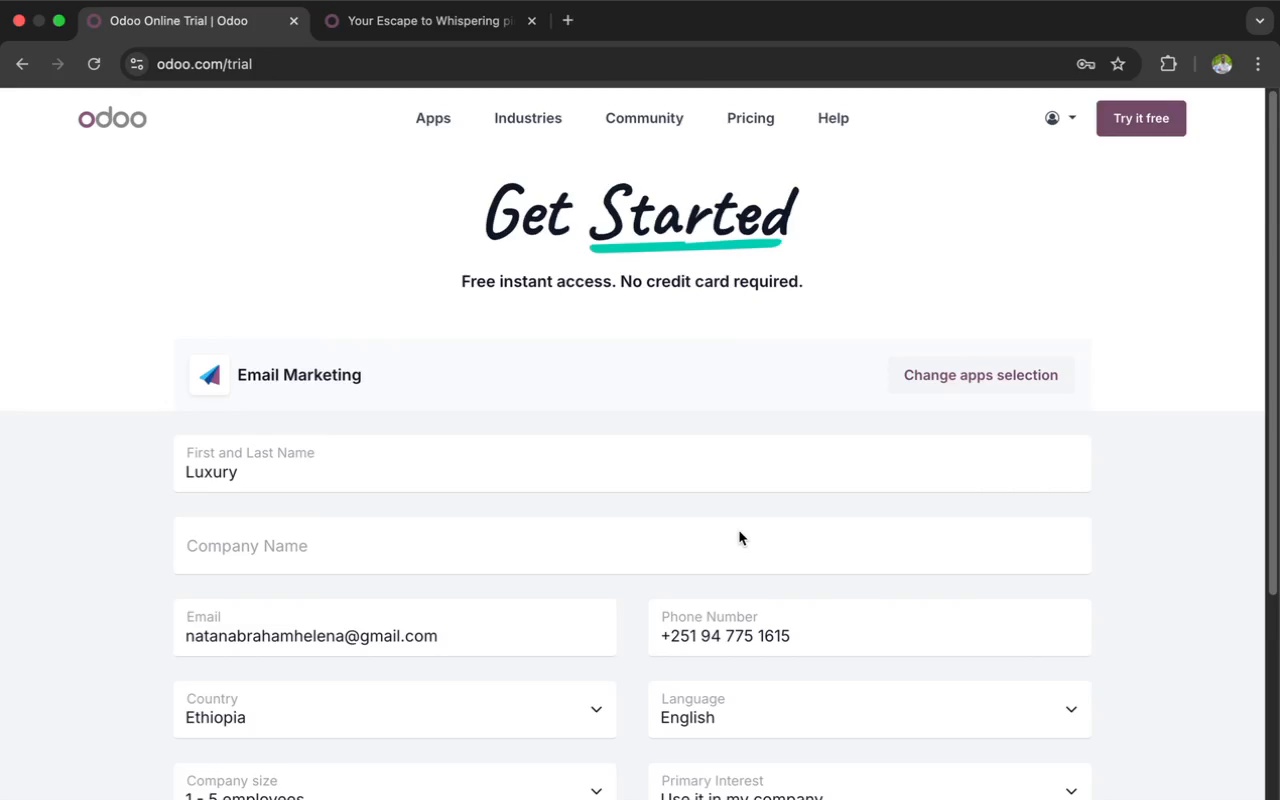 
scroll: coordinate [390, 575], scroll_direction: down, amount: 11.0
 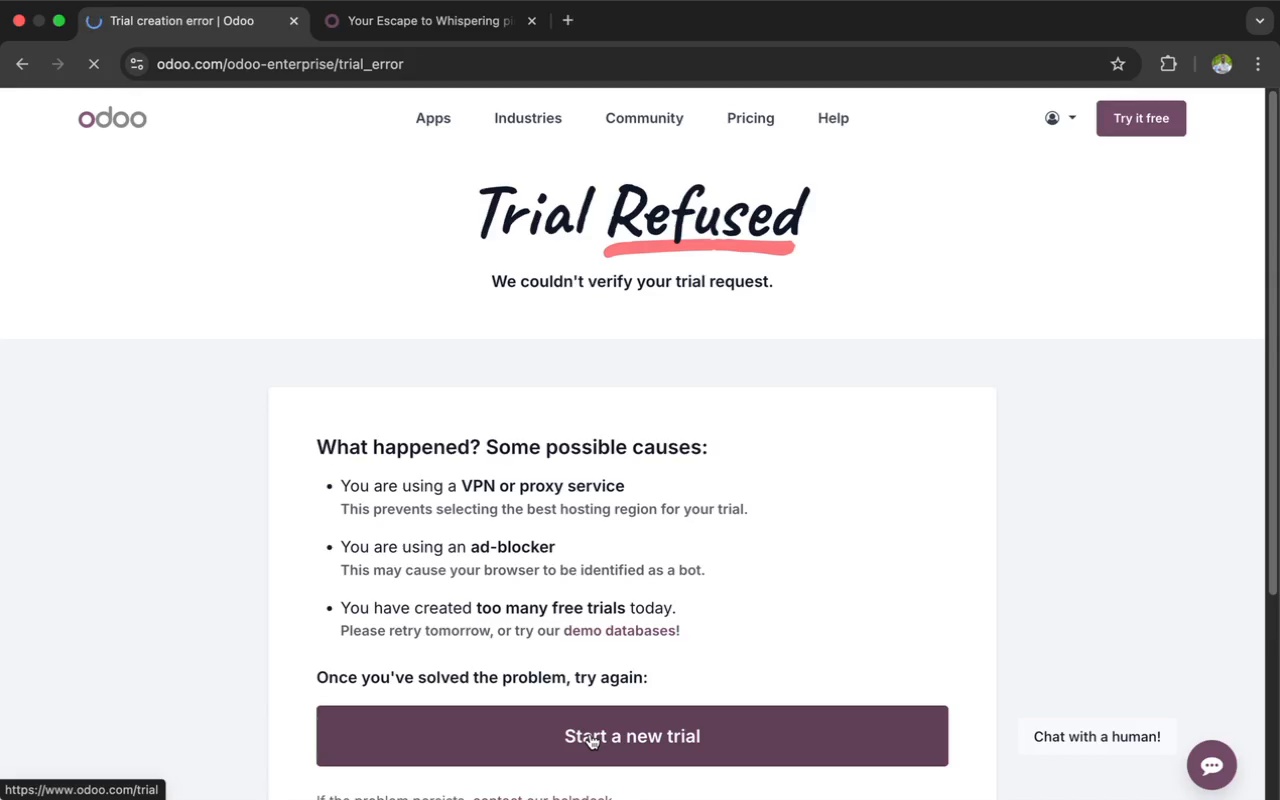 
wait(28.7)
 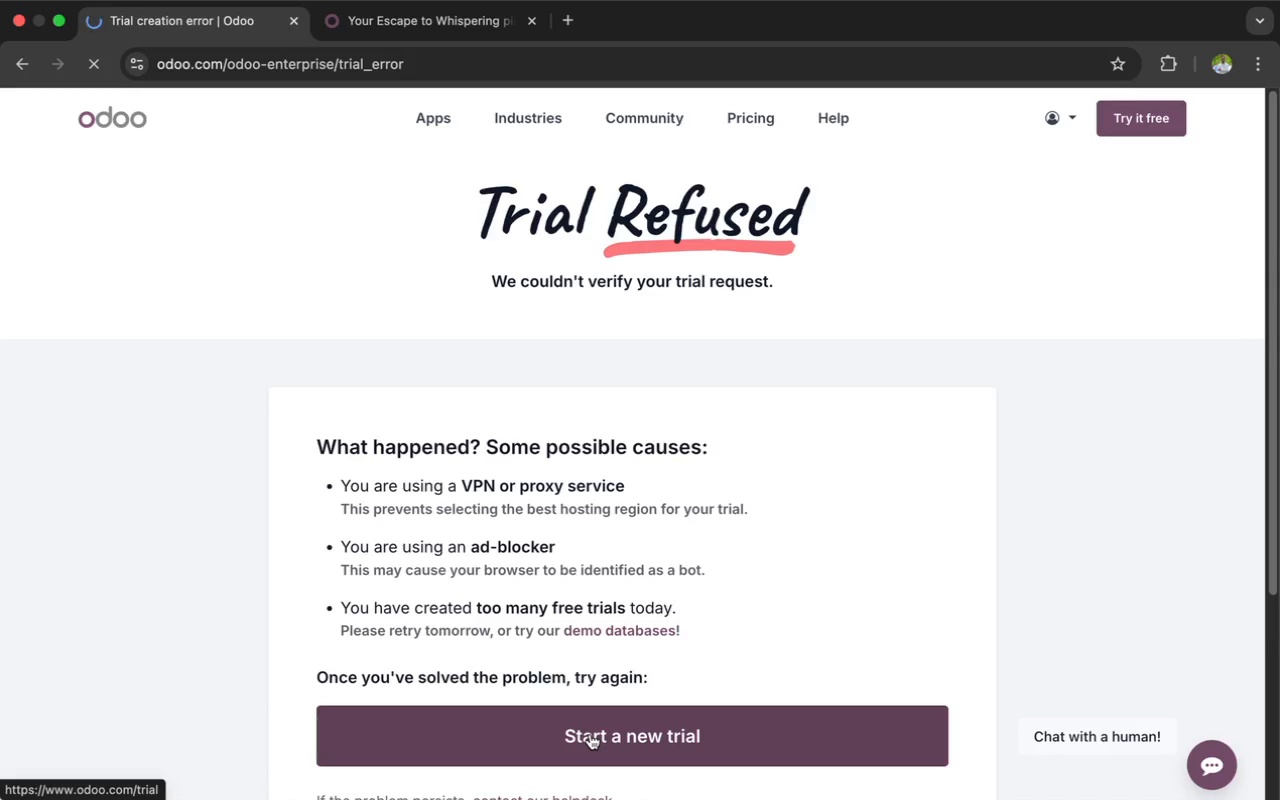 
scroll: coordinate [573, 594], scroll_direction: down, amount: 127.0
 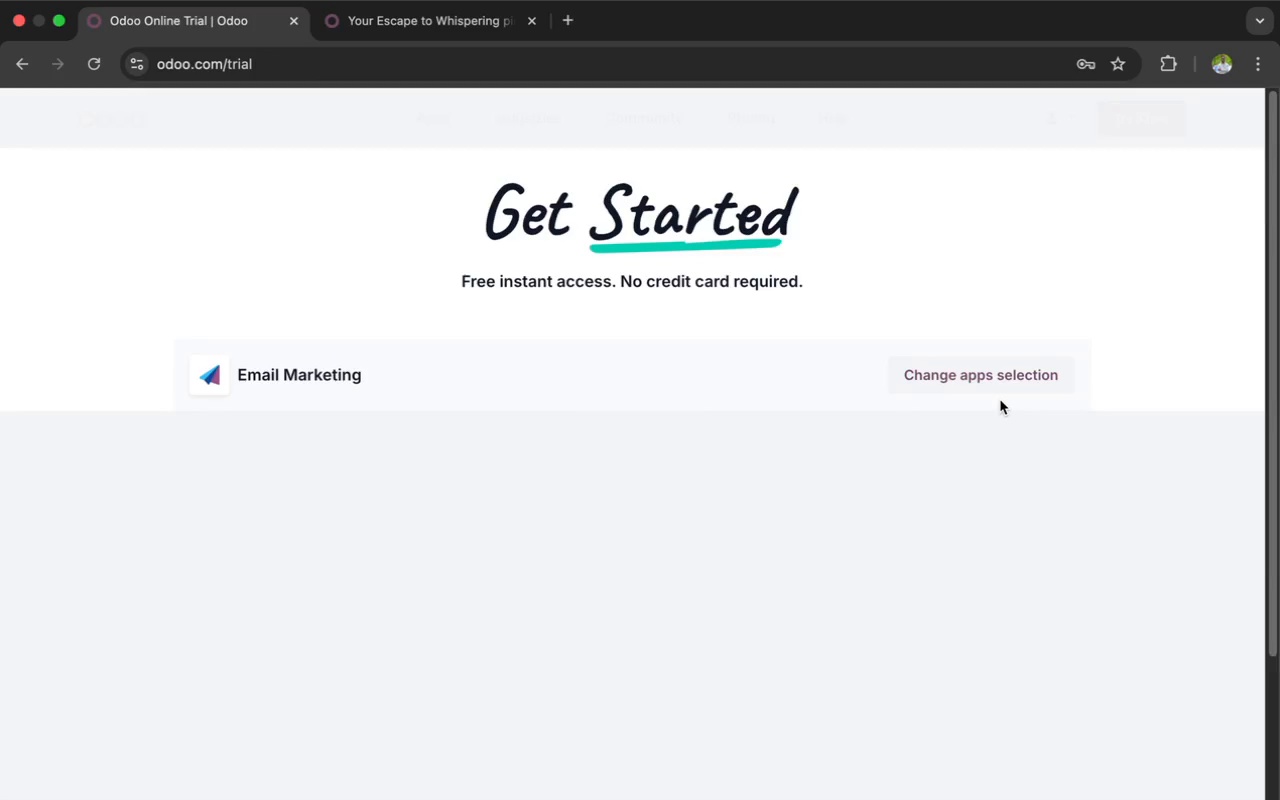 
wait(8.7)
 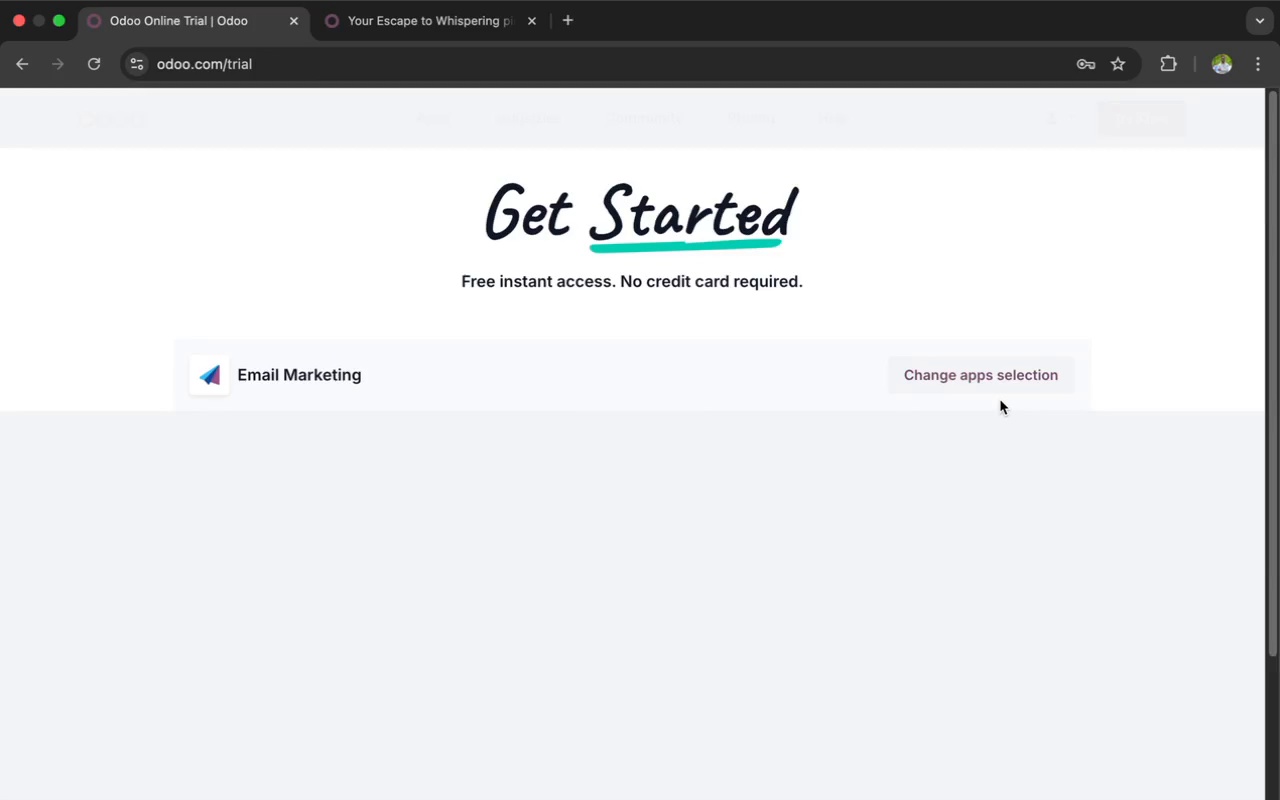 
scroll: coordinate [404, 538], scroll_direction: down, amount: 33.0
 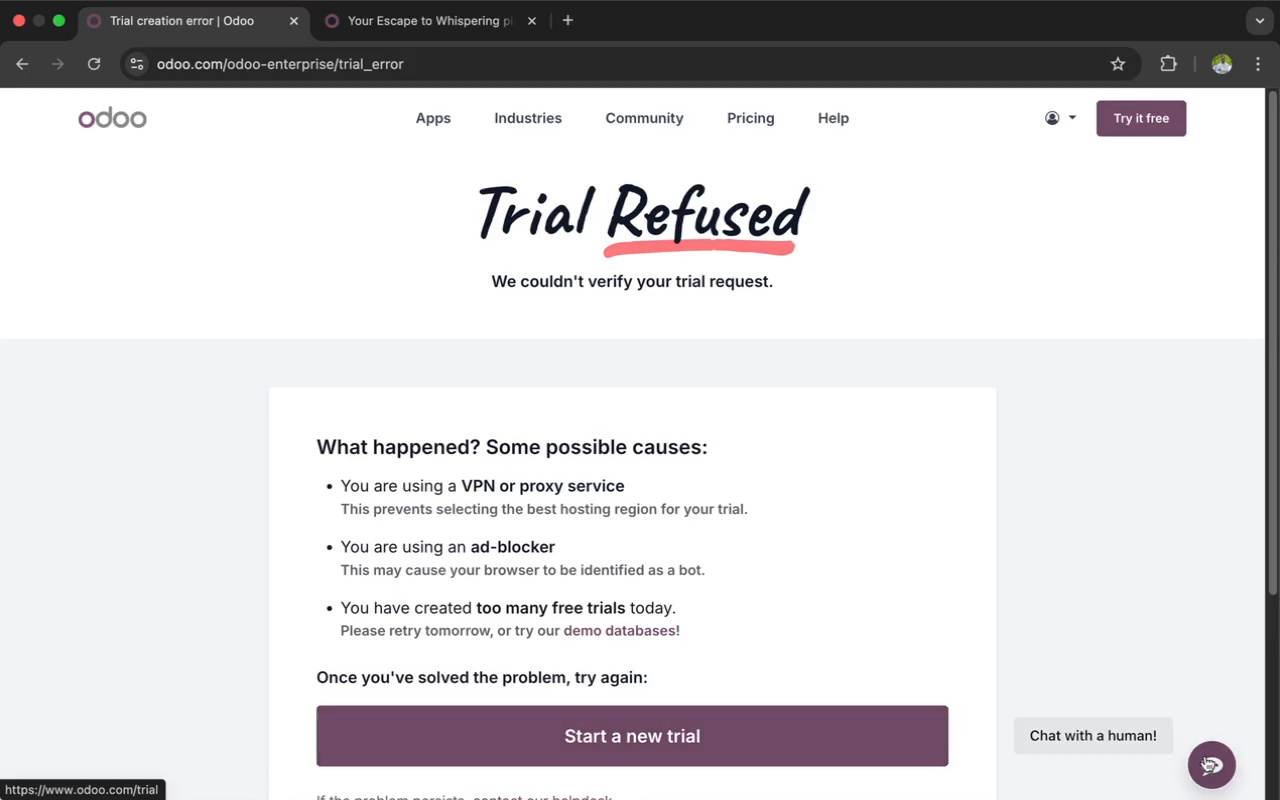 
wait(11.87)
 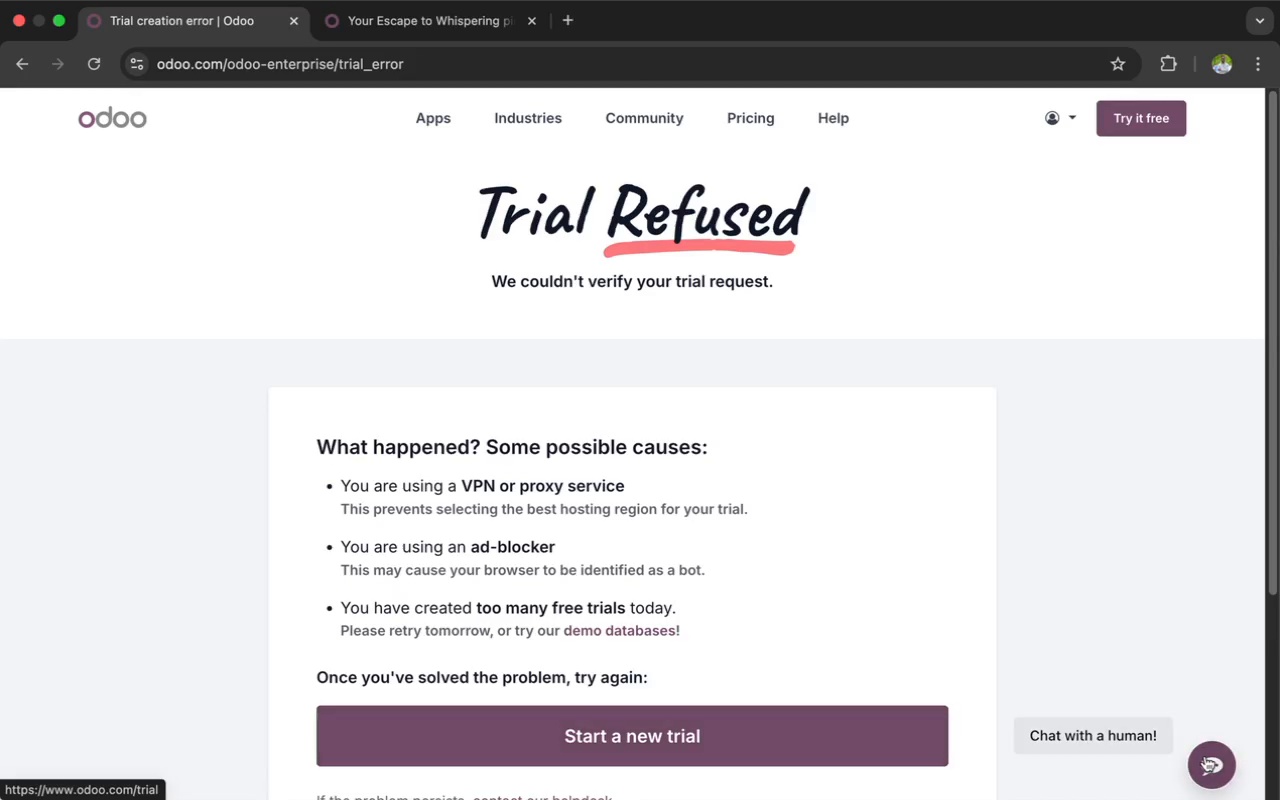 
mouse_move([997, 534])